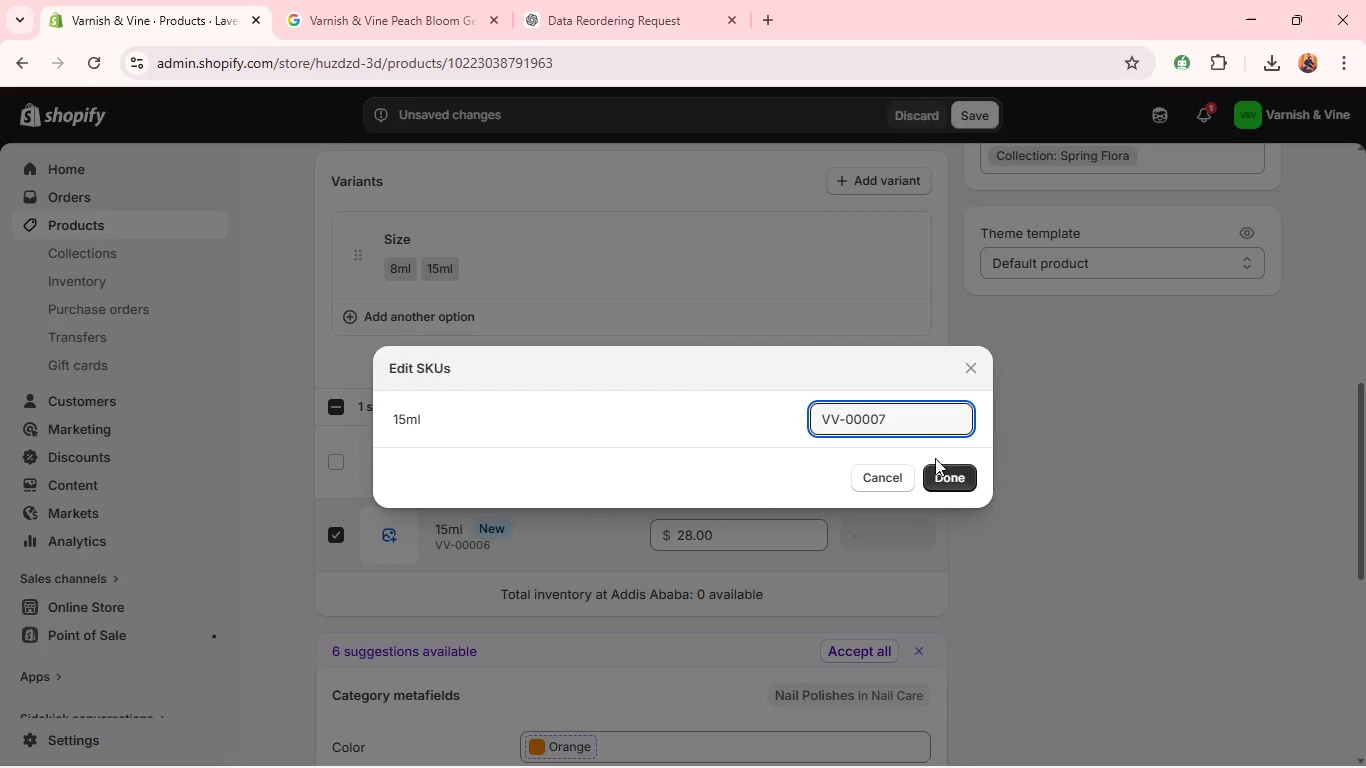 
left_click([953, 487])
 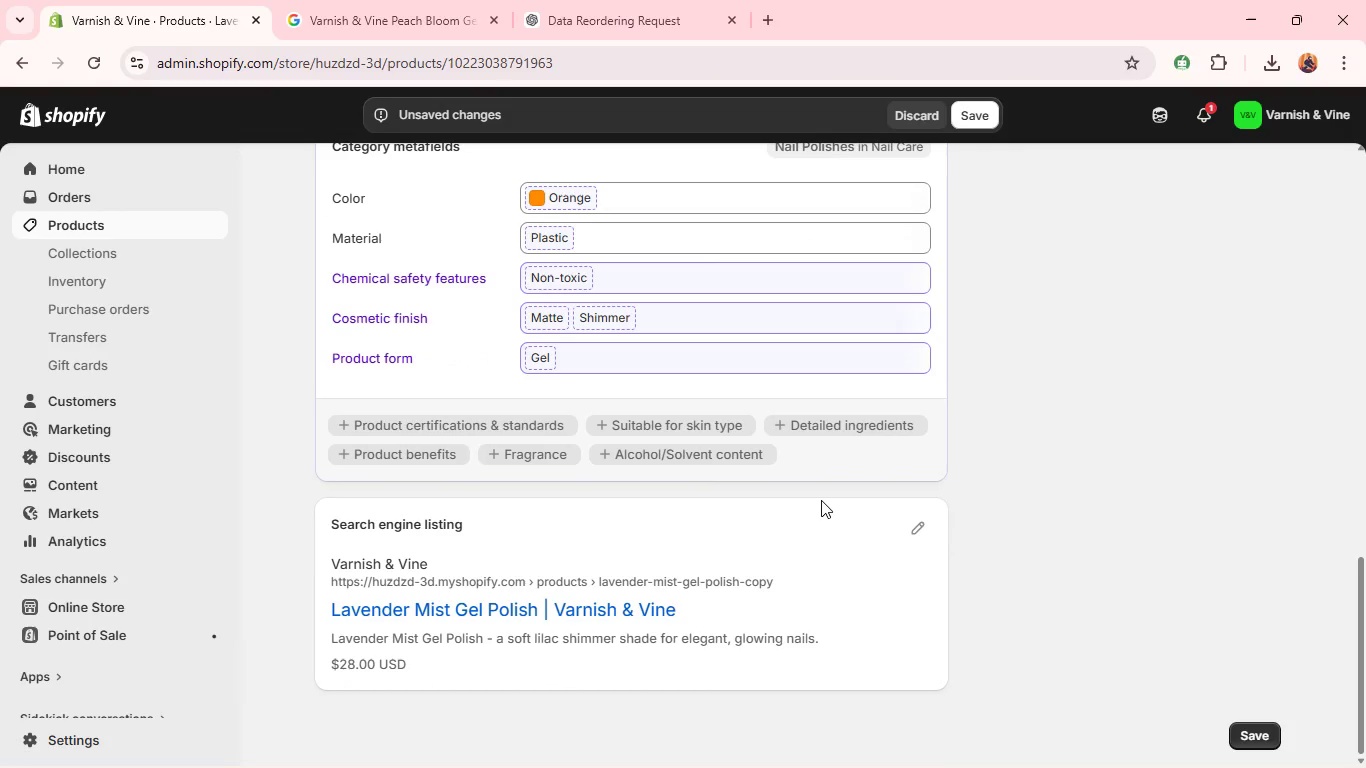 
left_click([918, 531])
 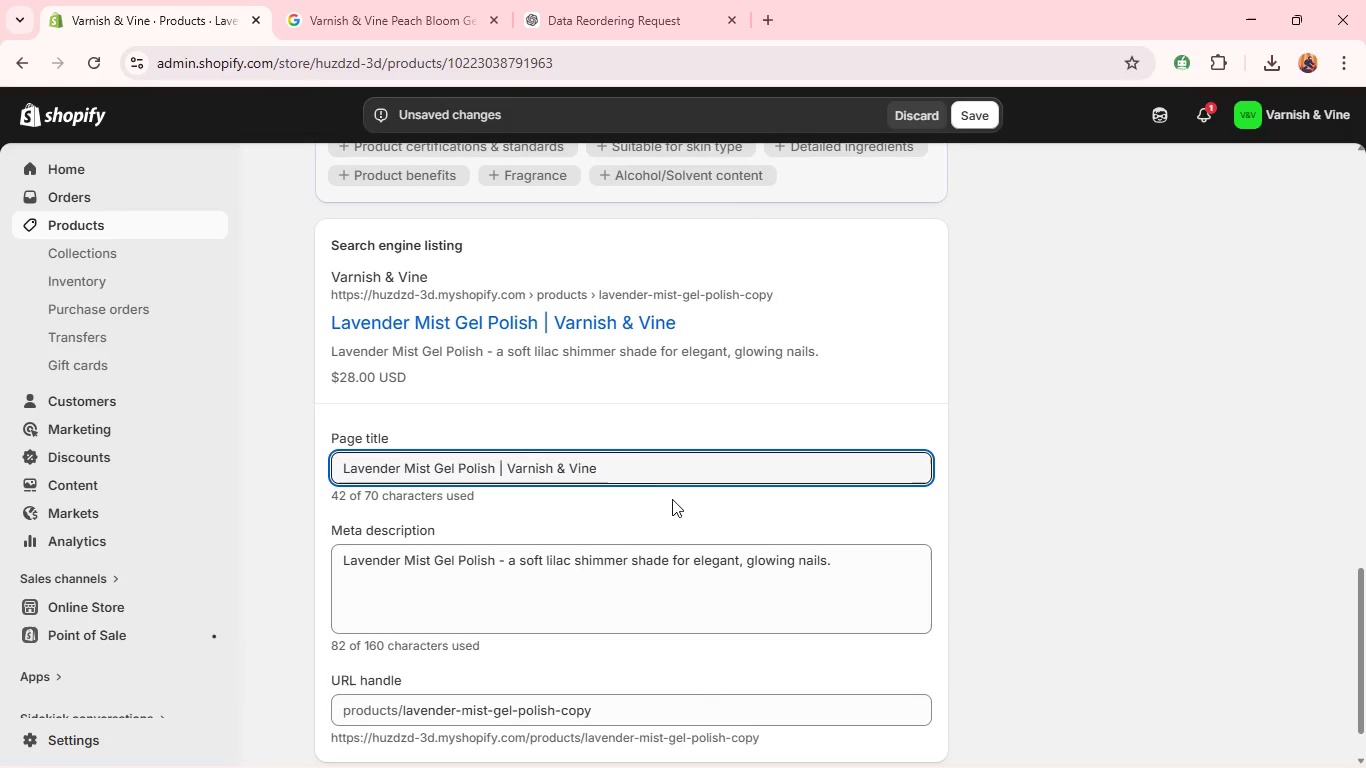 
double_click([631, 464])
 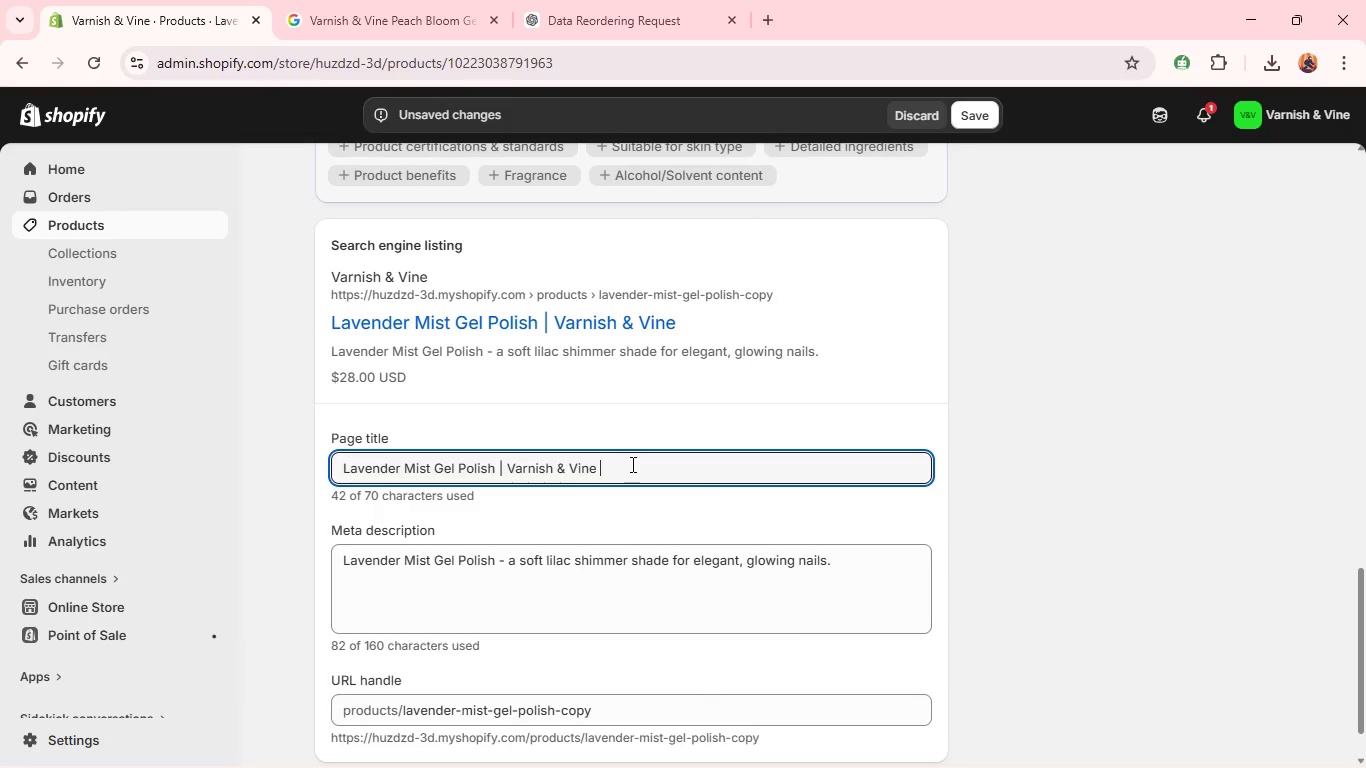 
triple_click([631, 464])
 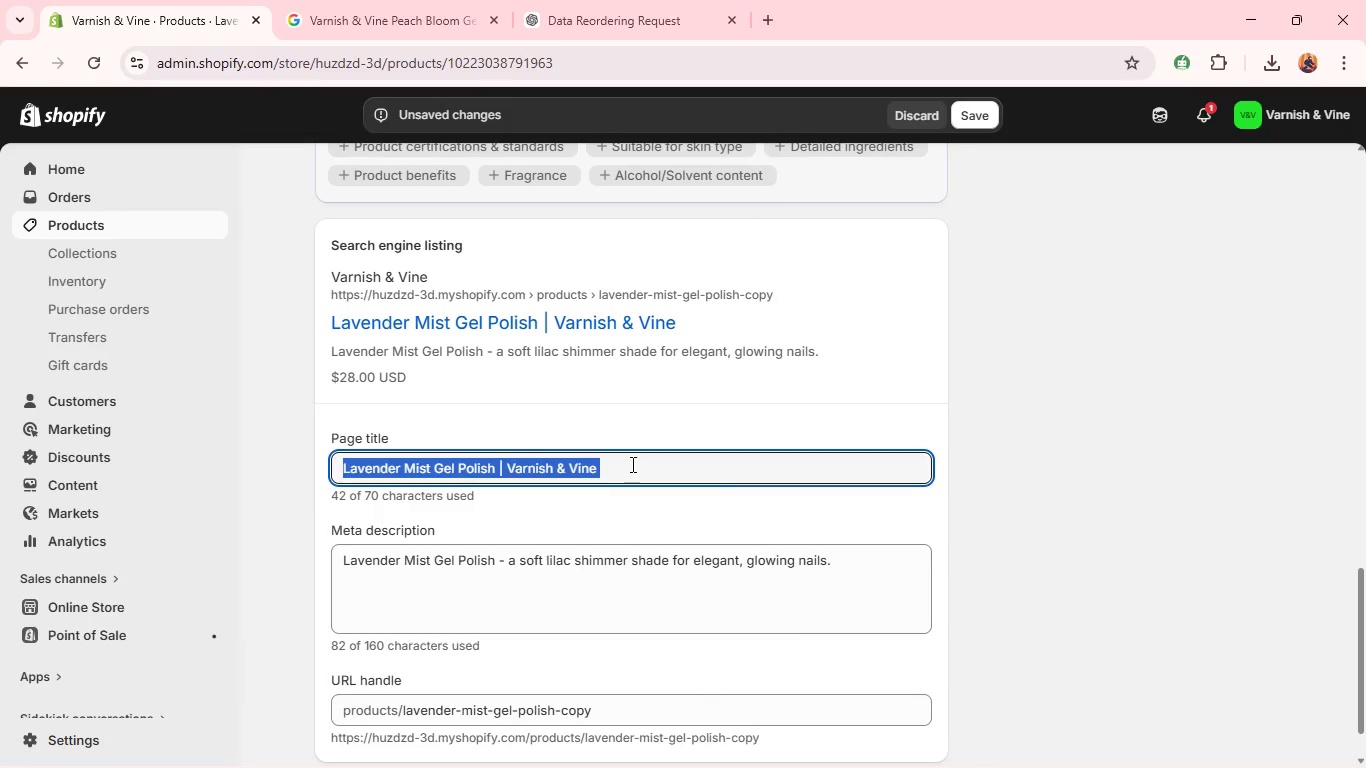 
type(Peach Bloom Gel Polisj)
key(Backspace)
type(h ?)
key(Backspace)
type(| Varnish & Vine )
 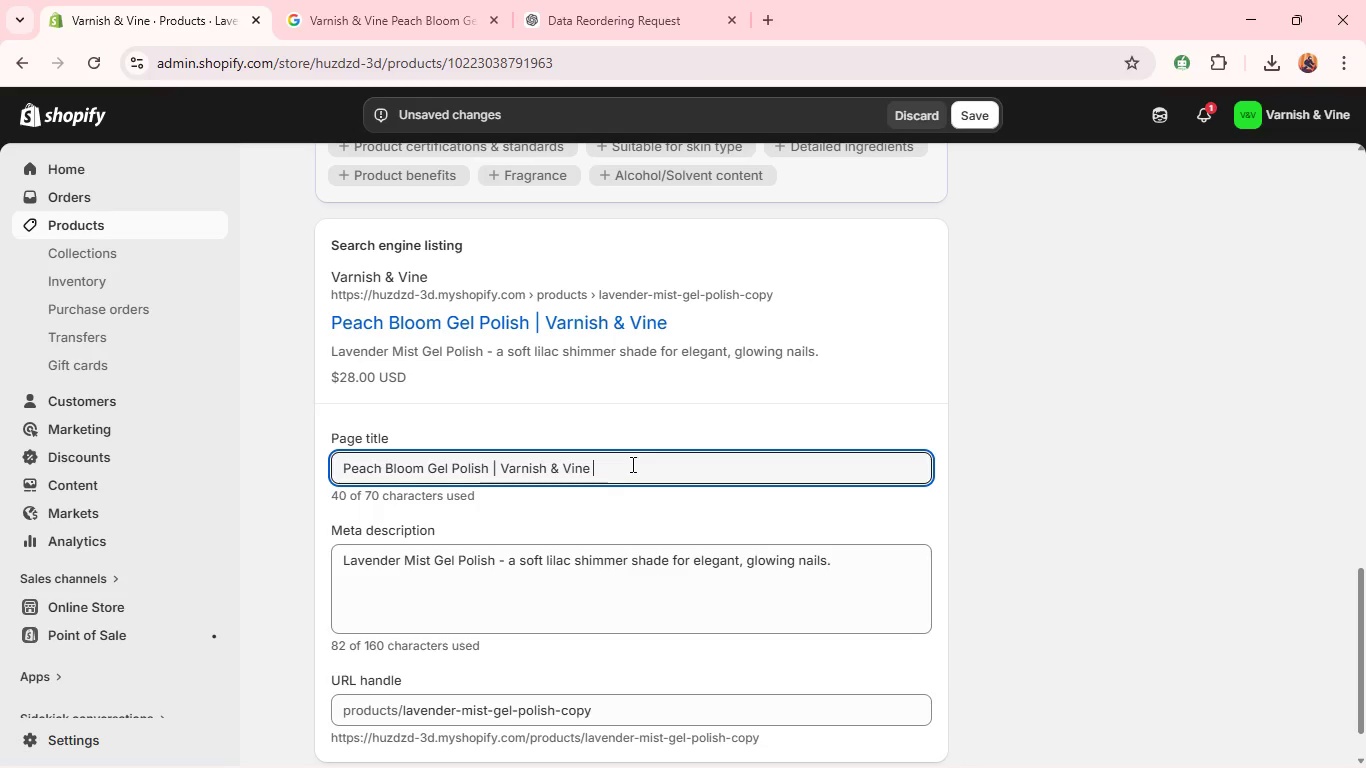 
key(Control+A)
 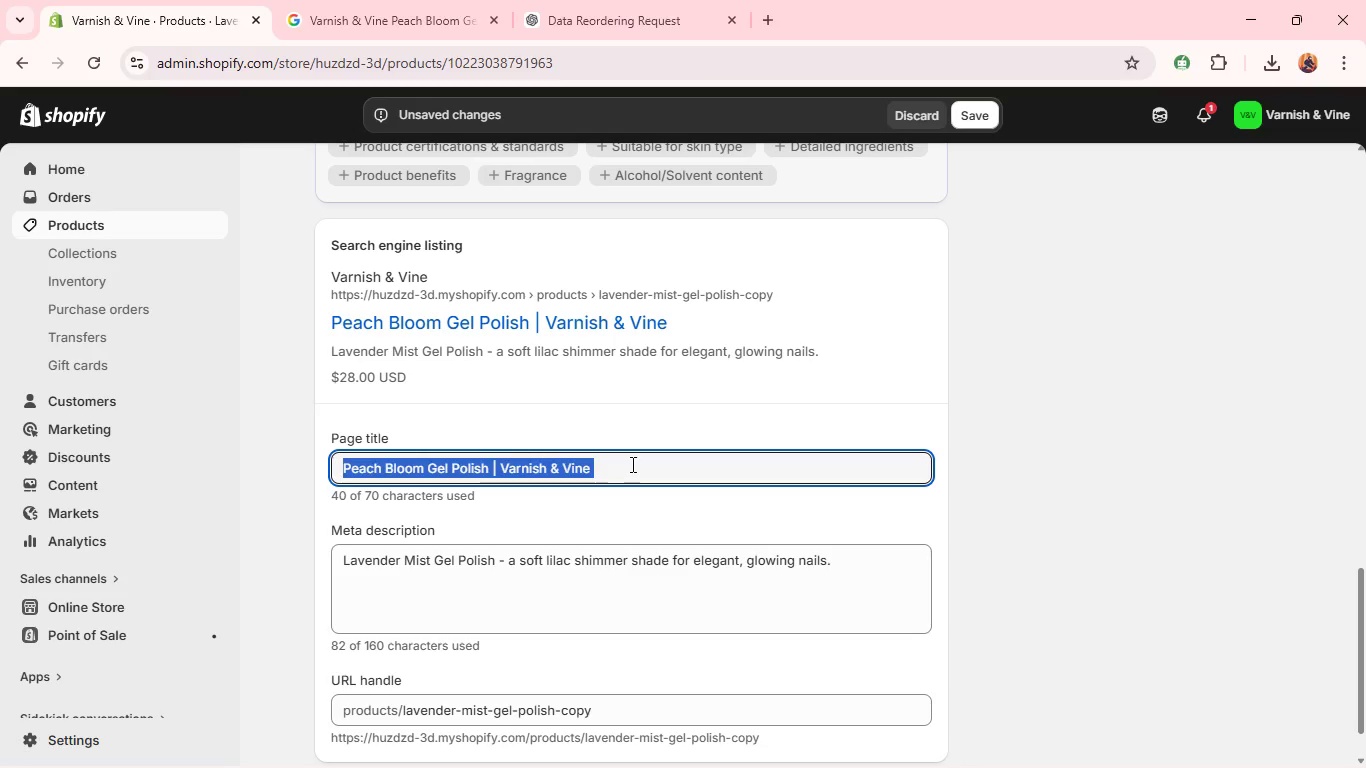 
key(Control+C)
 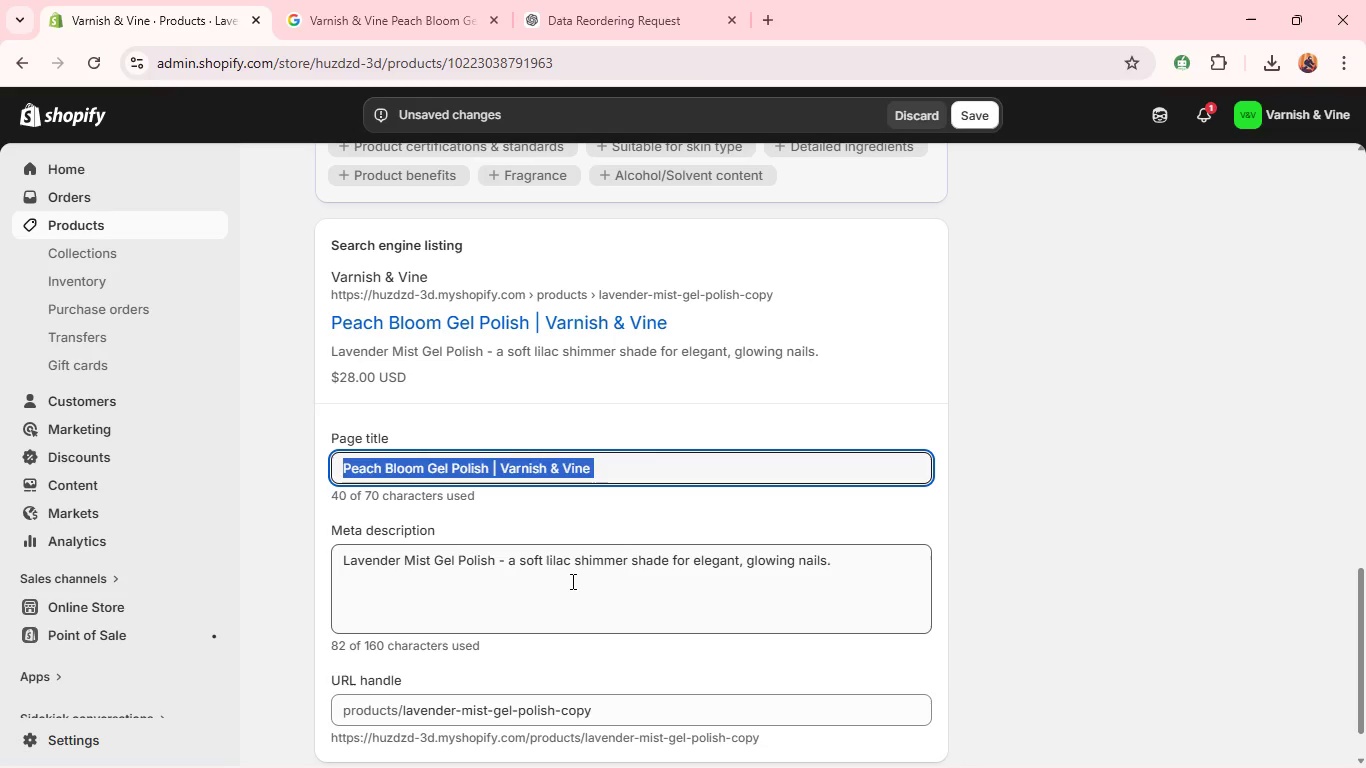 
left_click([570, 581])
 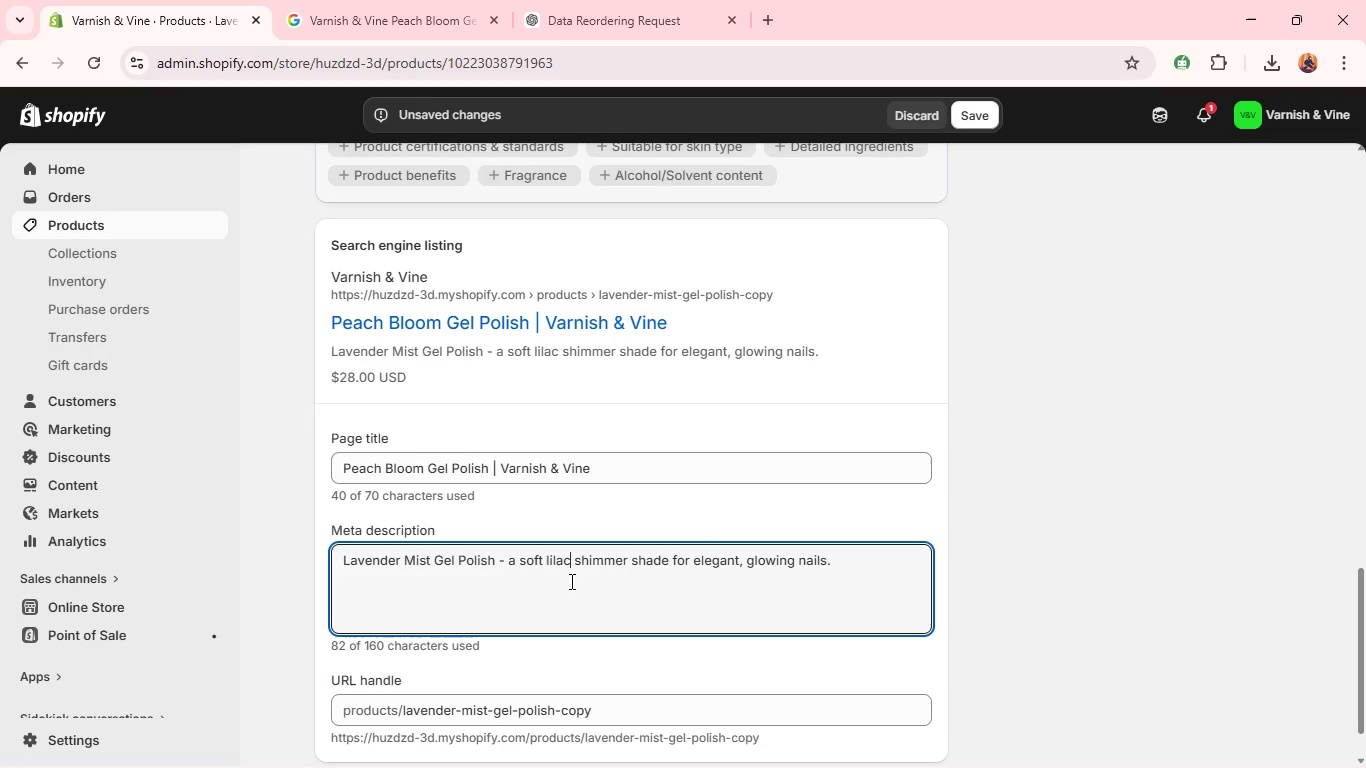 
key(Control+A)
 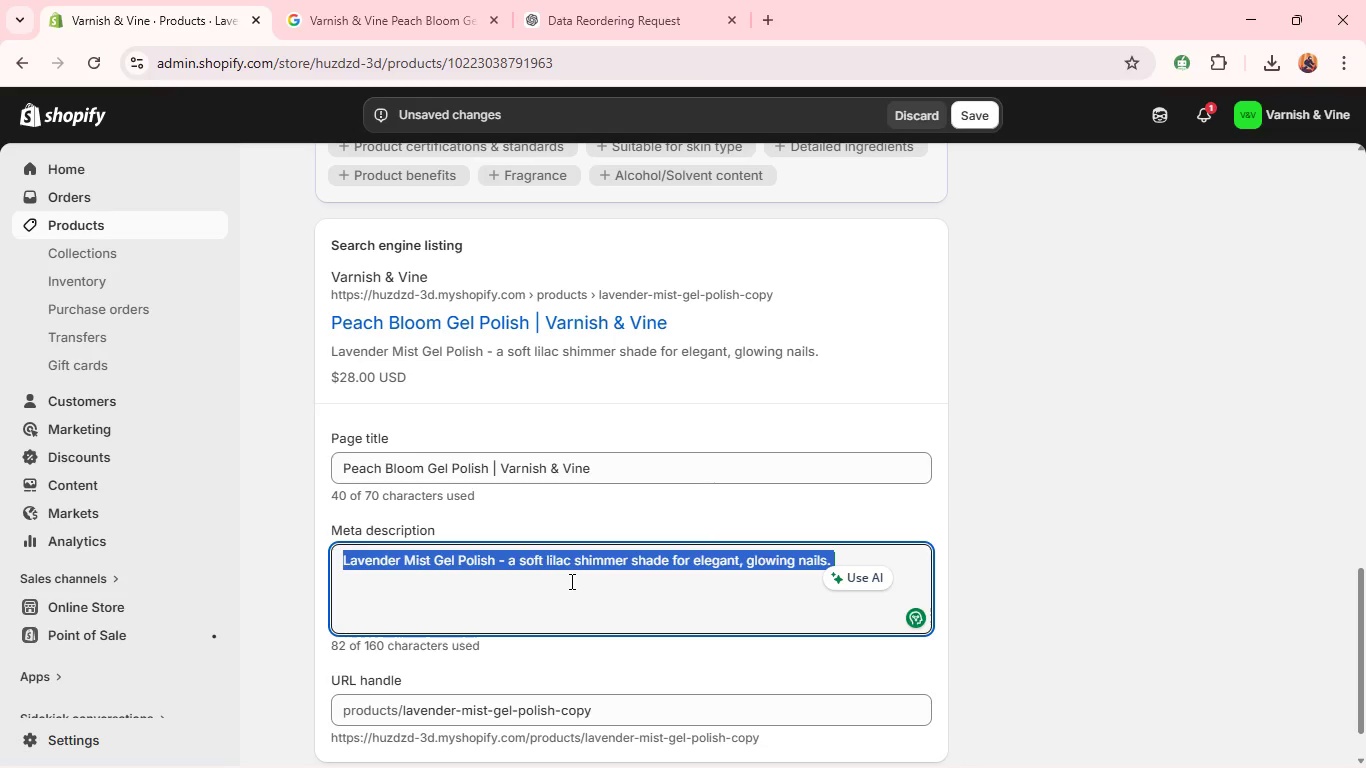 
key(Control+V)
 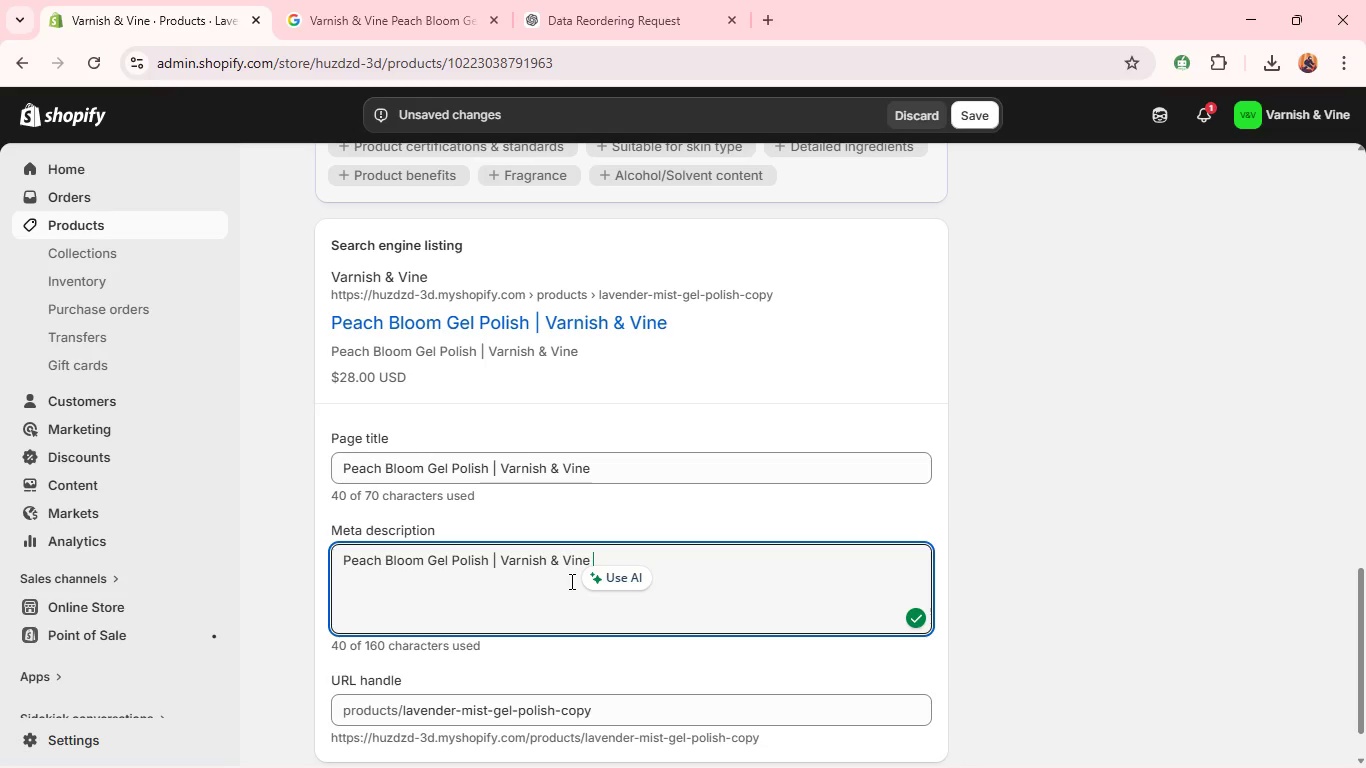 
key(Control+ControlLeft)
 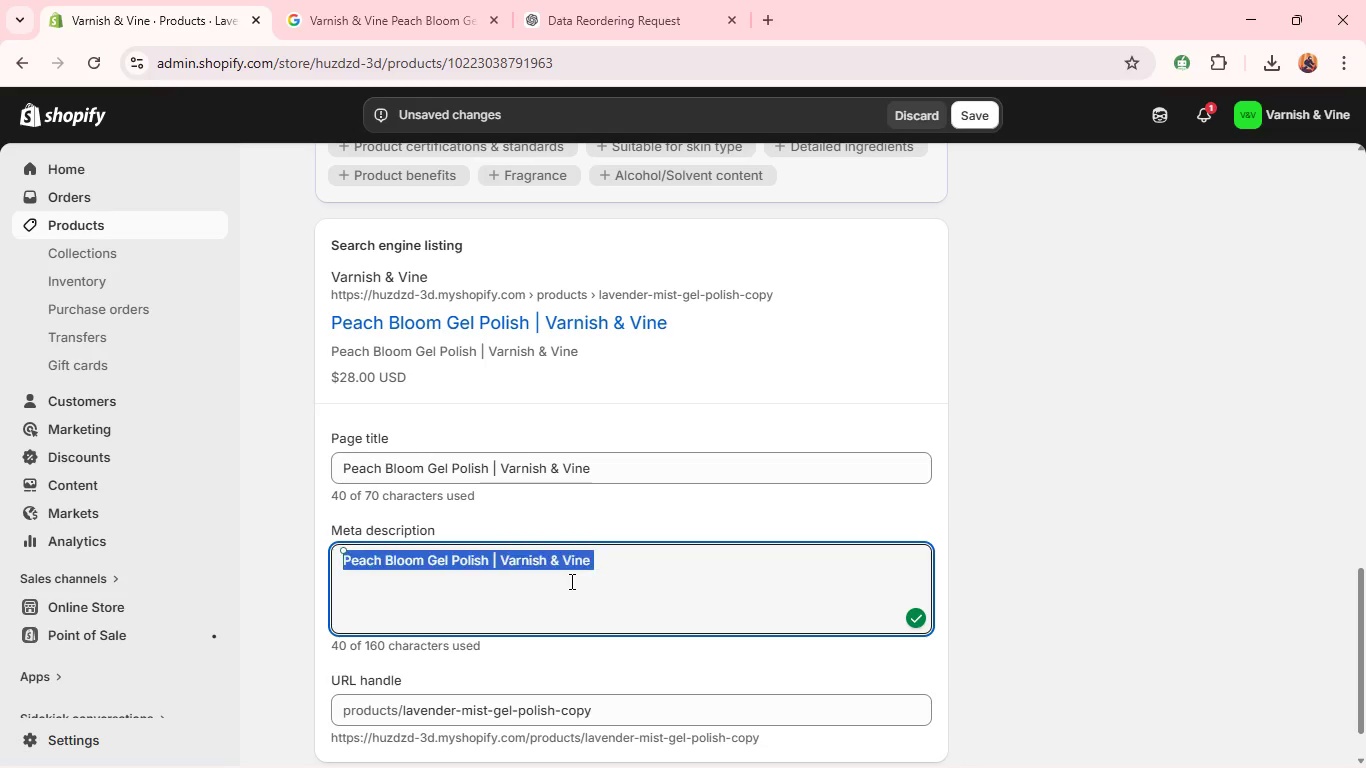 
key(Control+A)
 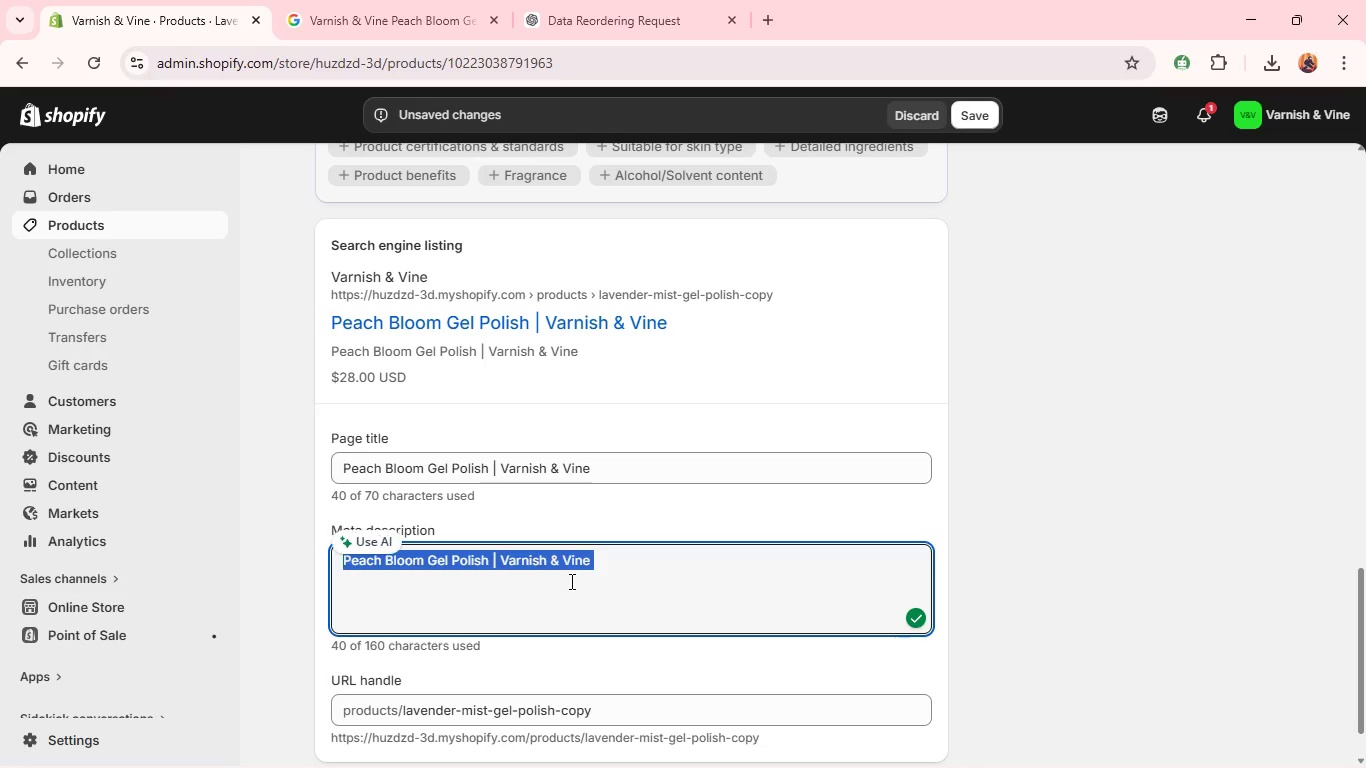 
type(Peach Vloom GEl Pol)
key(Backspace)
key(Backspace)
key(Backspace)
key(Backspace)
key(Backspace)
key(Backspace)
key(Backspace)
key(Backspace)
key(Backspace)
key(Backspace)
type(h Bloom Gel Polish - a warm peach shade with a smooth )
 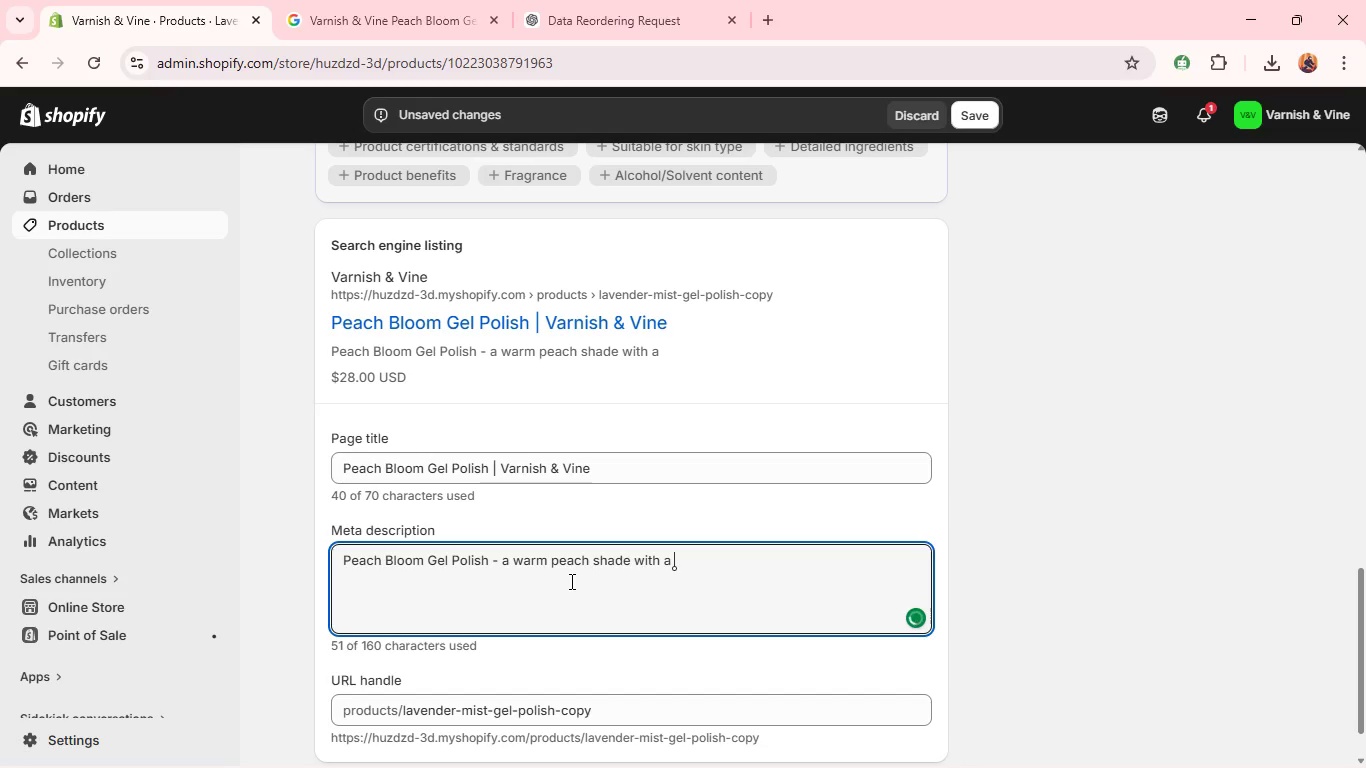 
key(Control+V)
 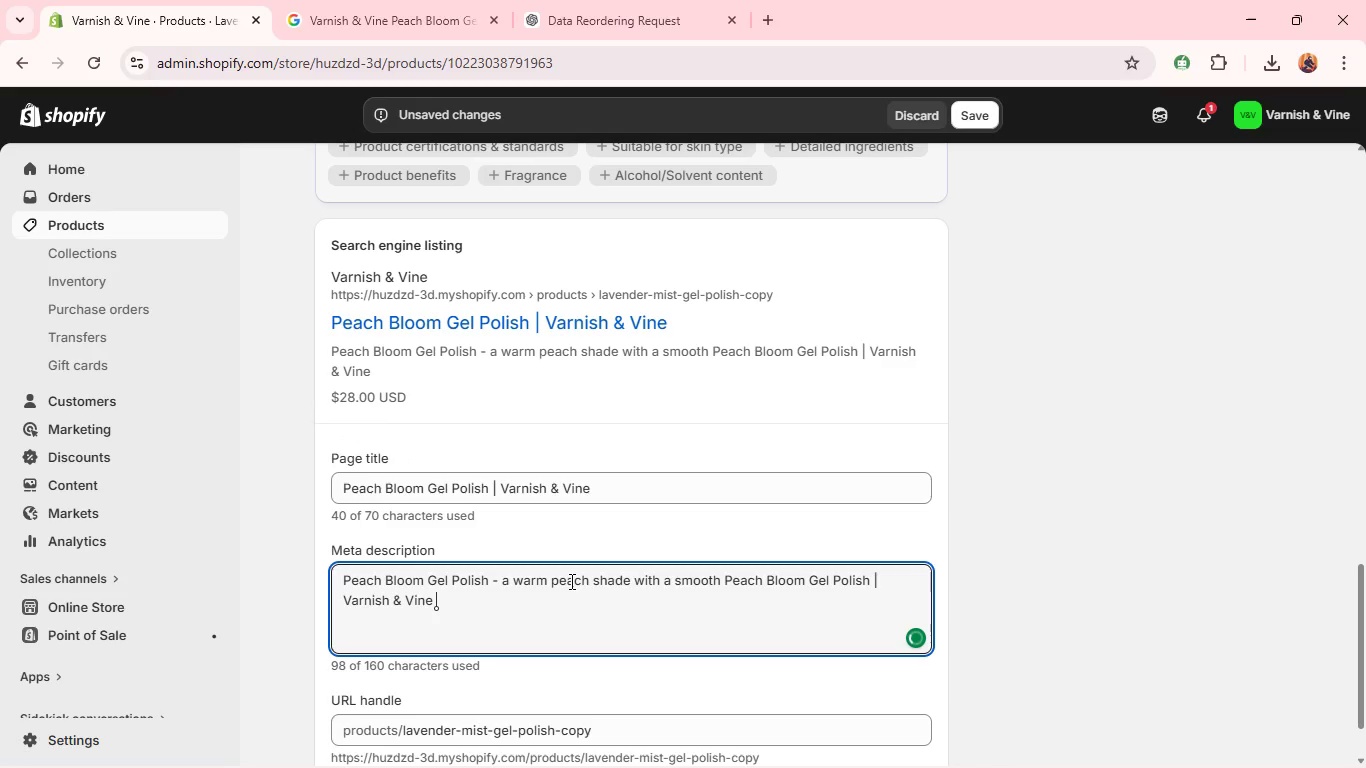 
key(Control+Z)
 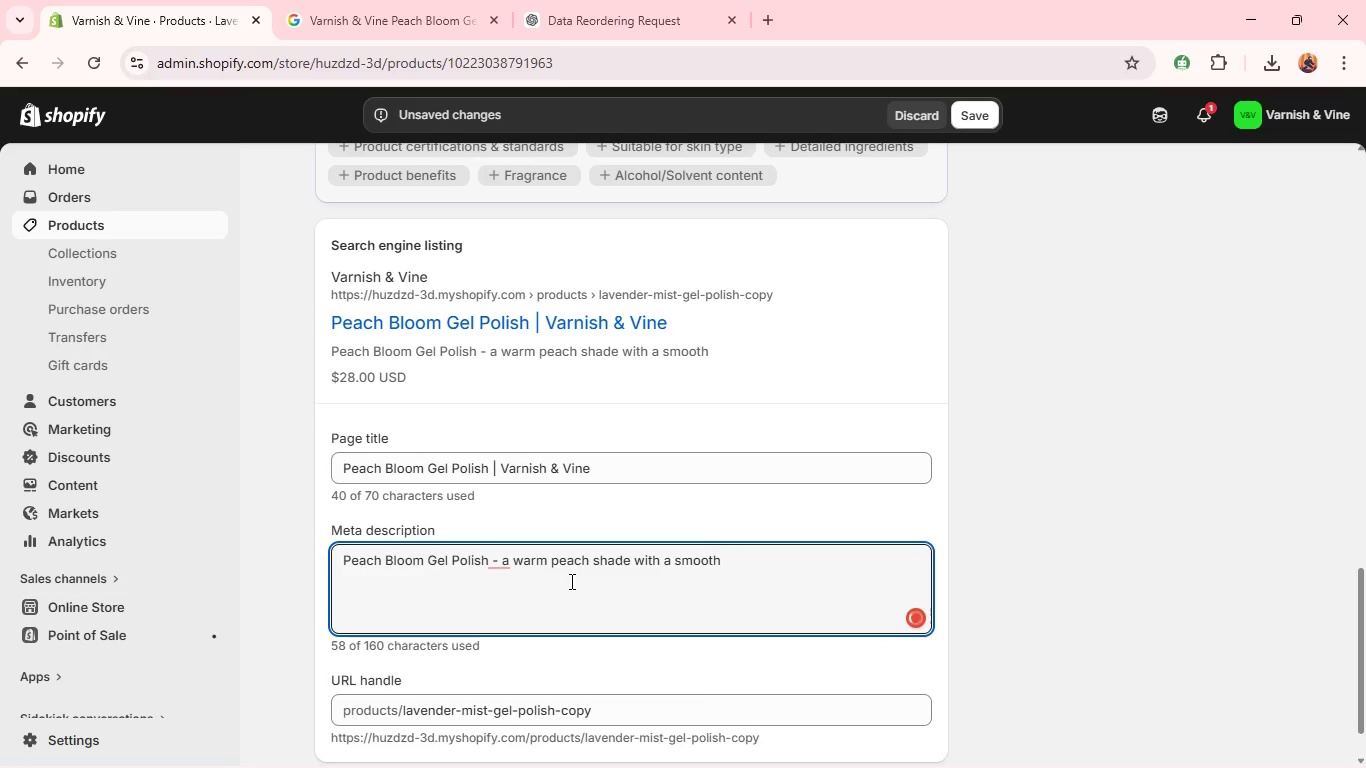 
type(cerm)
key(Backspace)
key(Backspace)
key(Backspace)
type(reme finish for every )
 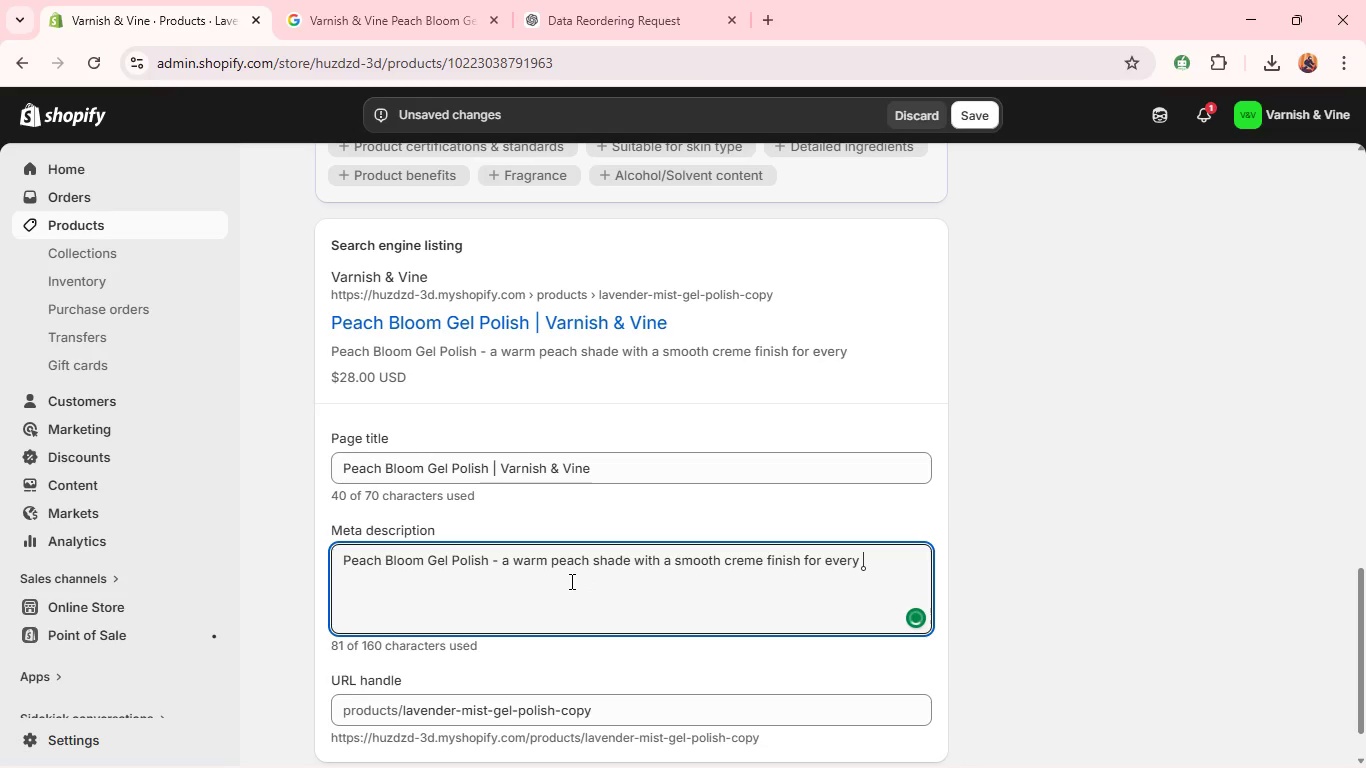 
key(Backspace)
type(day elegance.)
 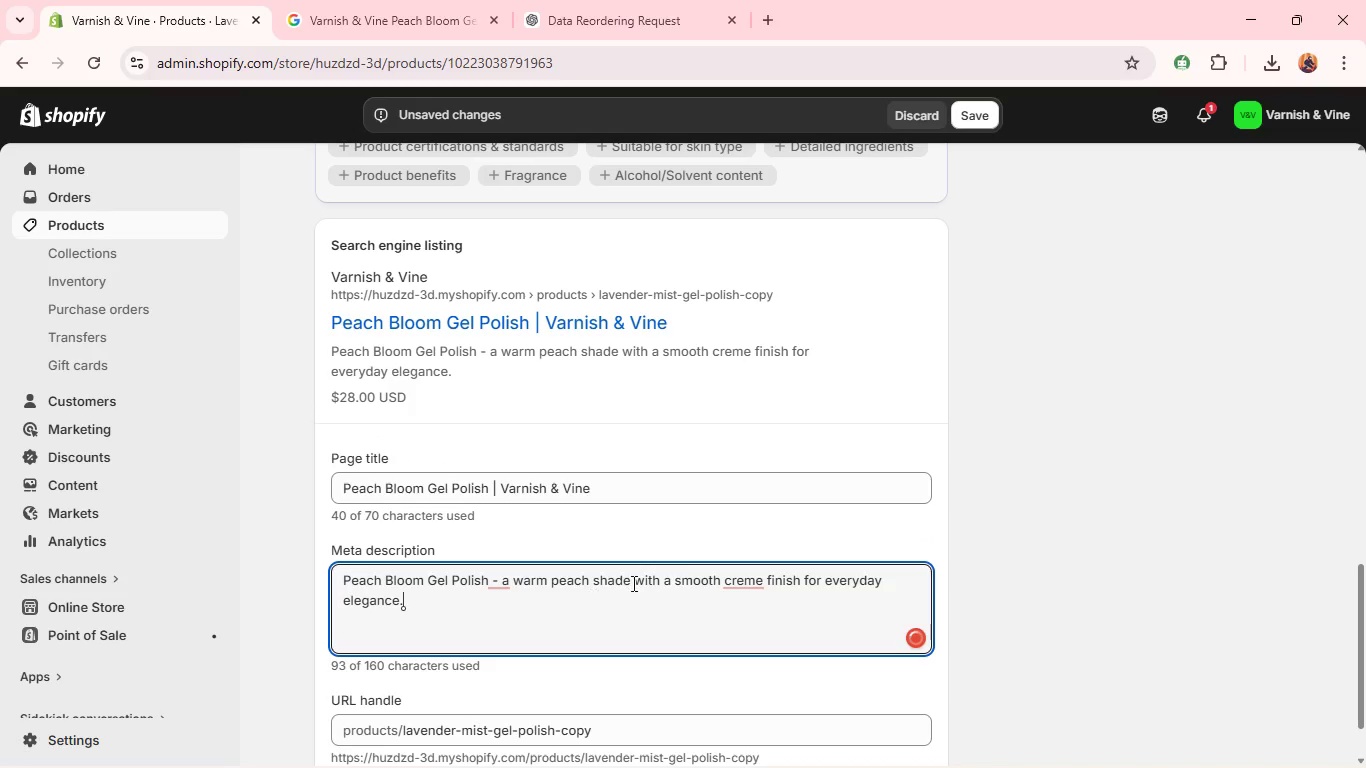 
mouse_move([748, 597])
 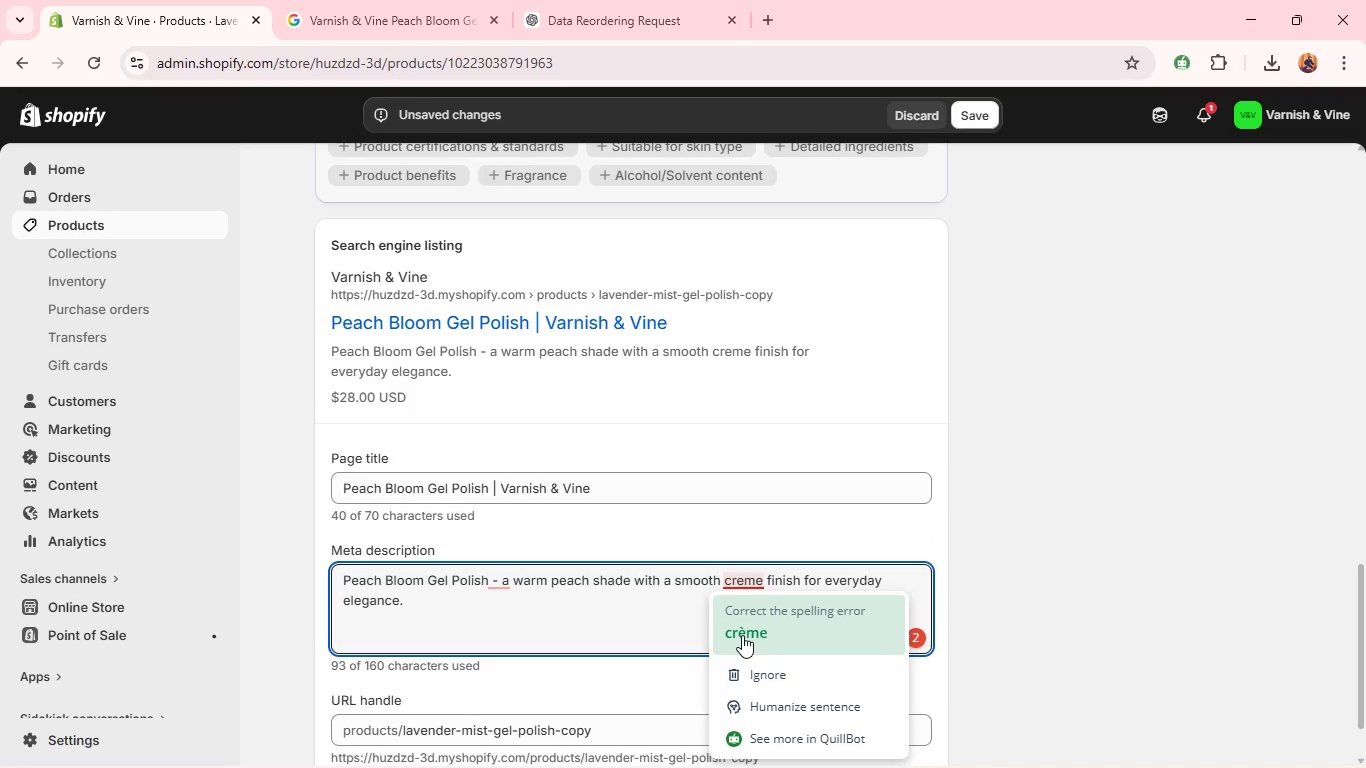 
left_click([742, 635])
 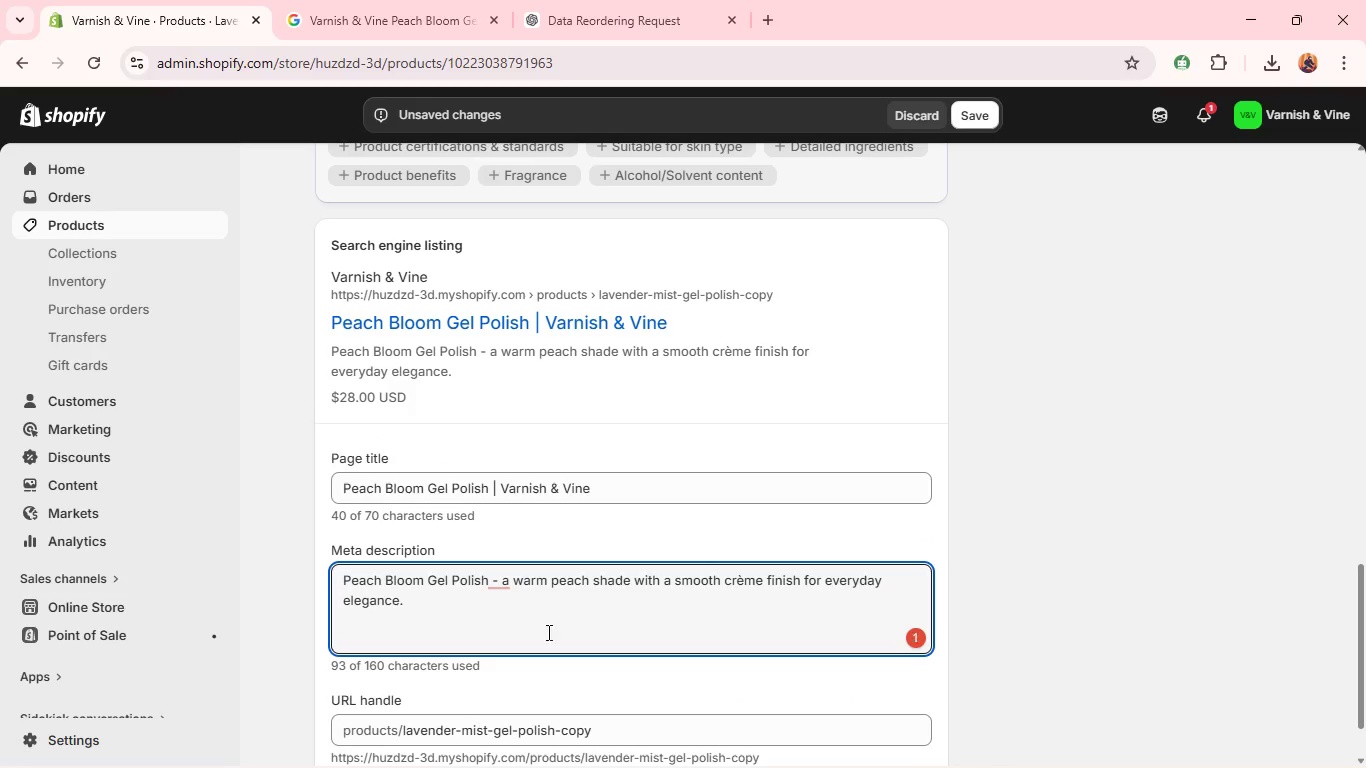 
mouse_move([496, 619])
 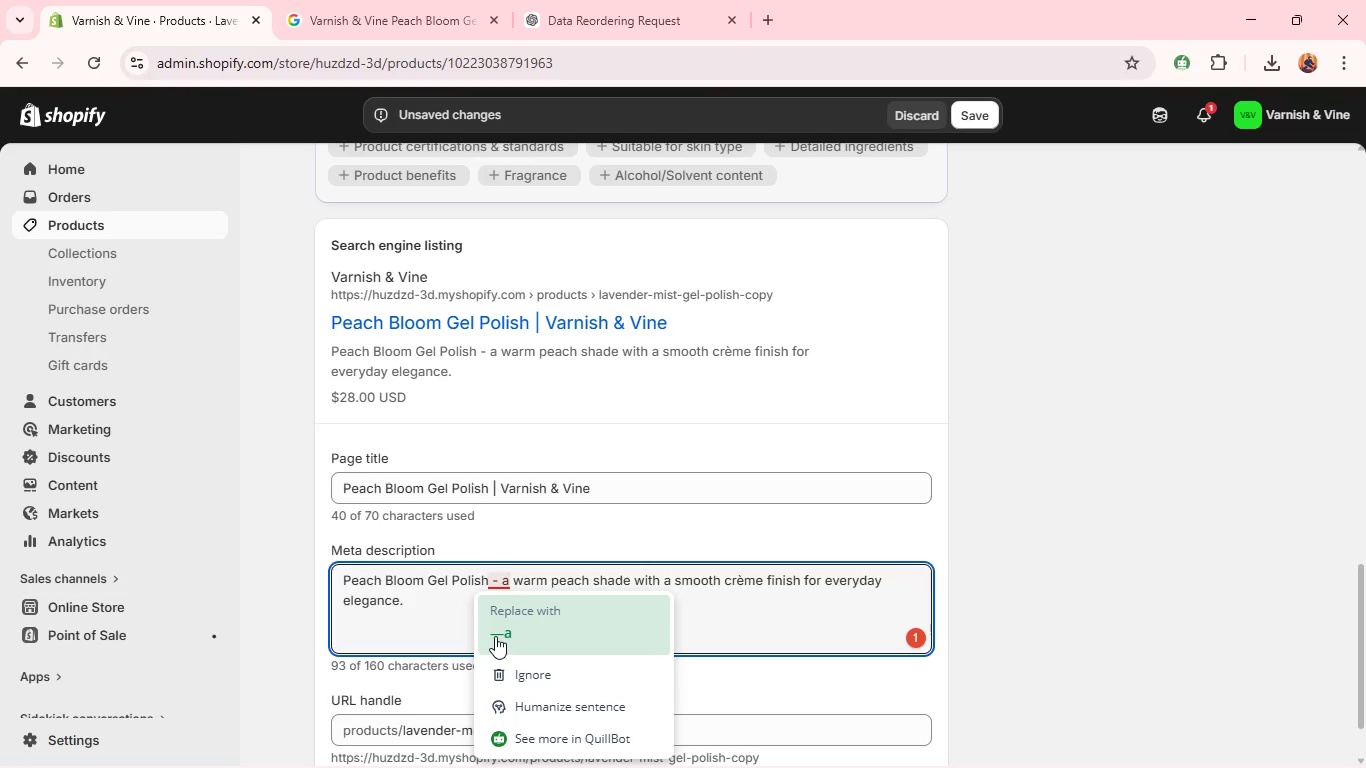 
left_click([495, 636])
 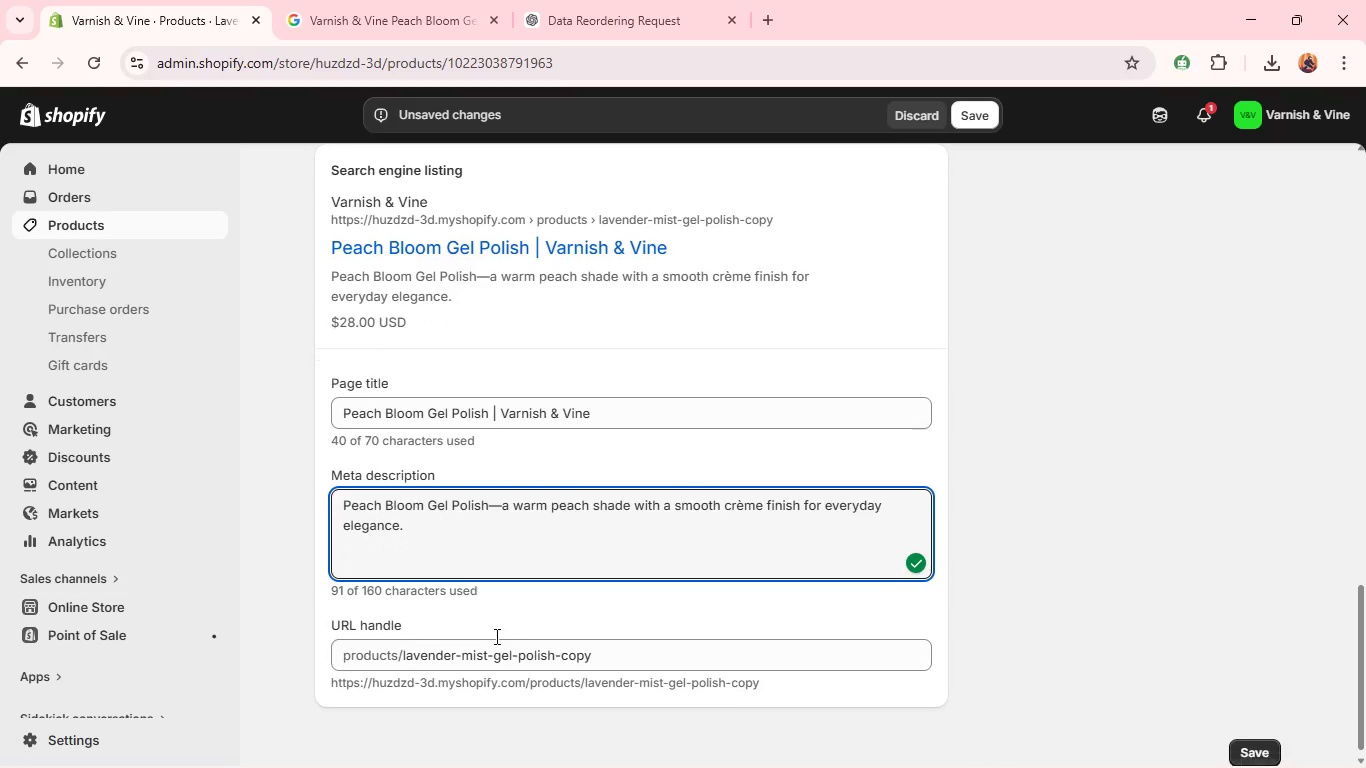 
left_click([495, 636])
 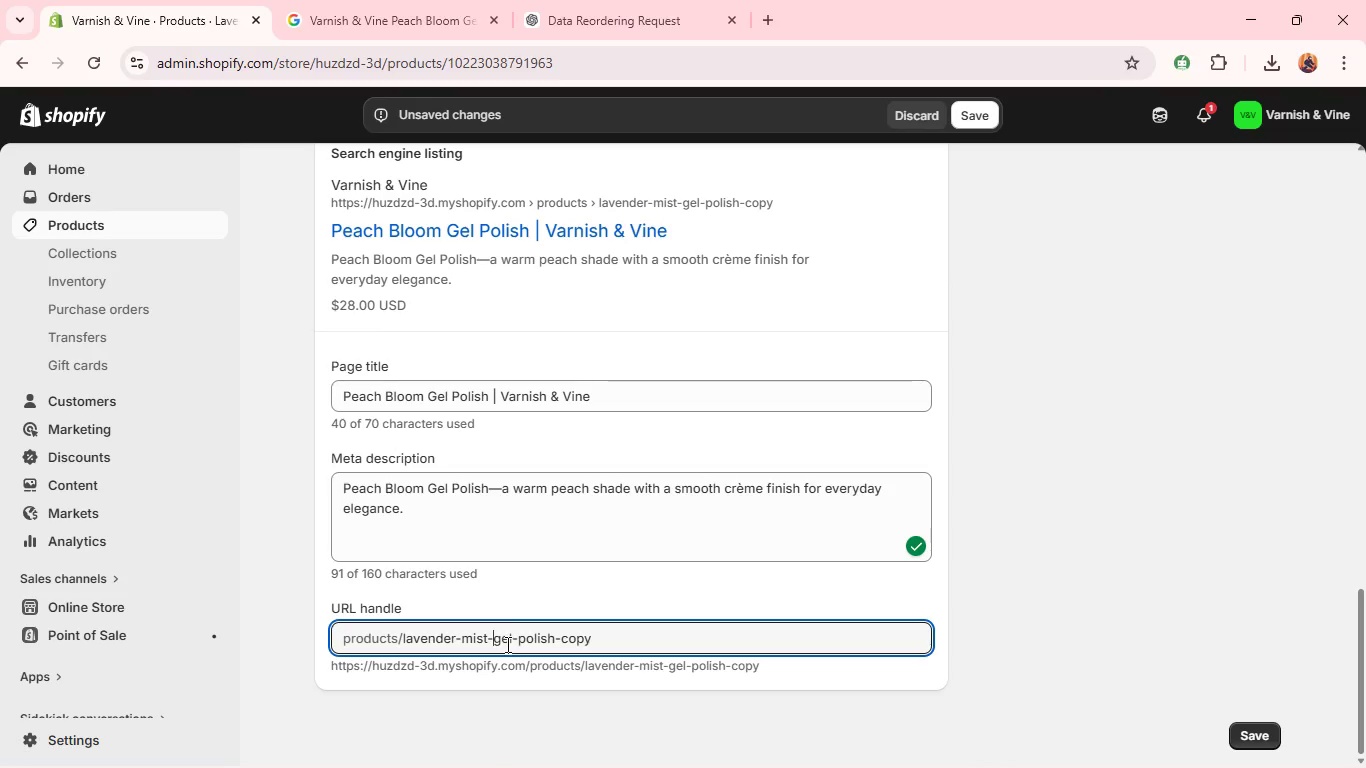 
double_click([506, 644])
 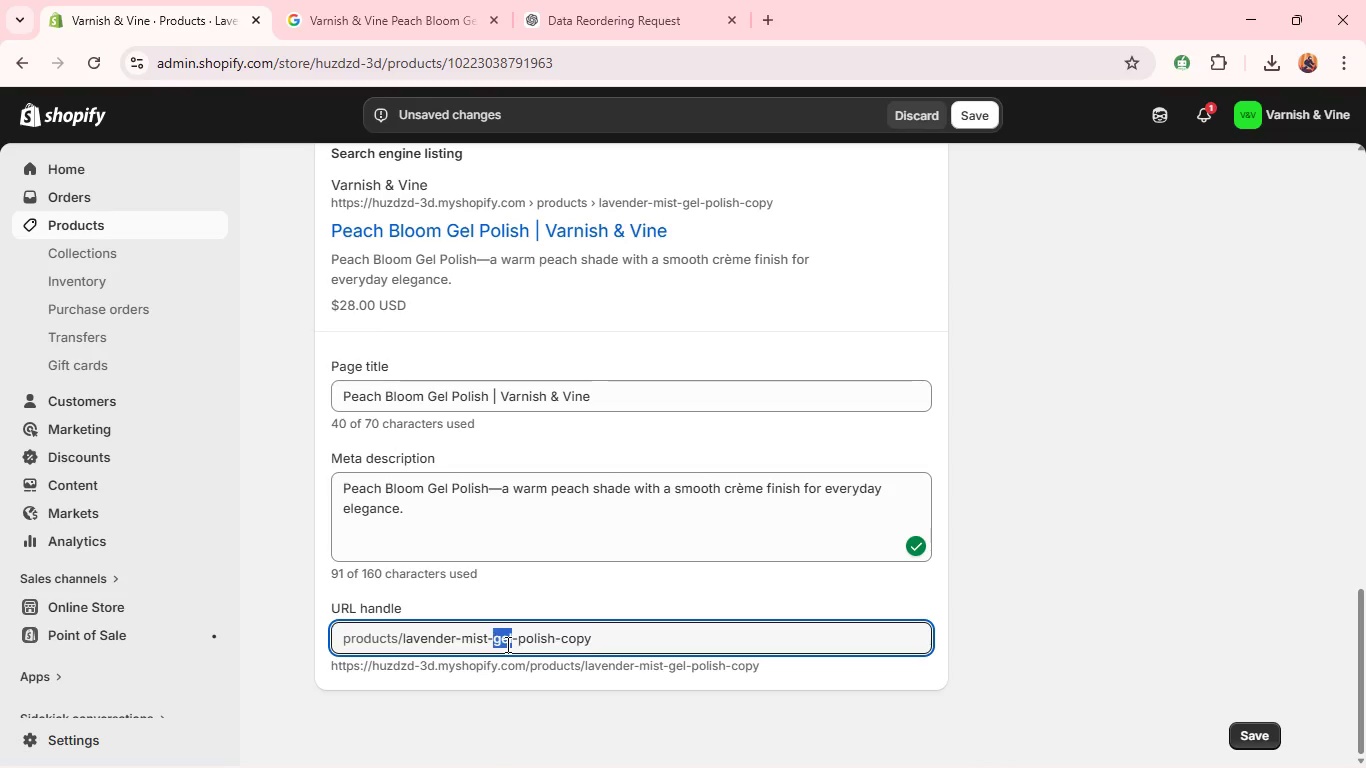 
triple_click([506, 644])
 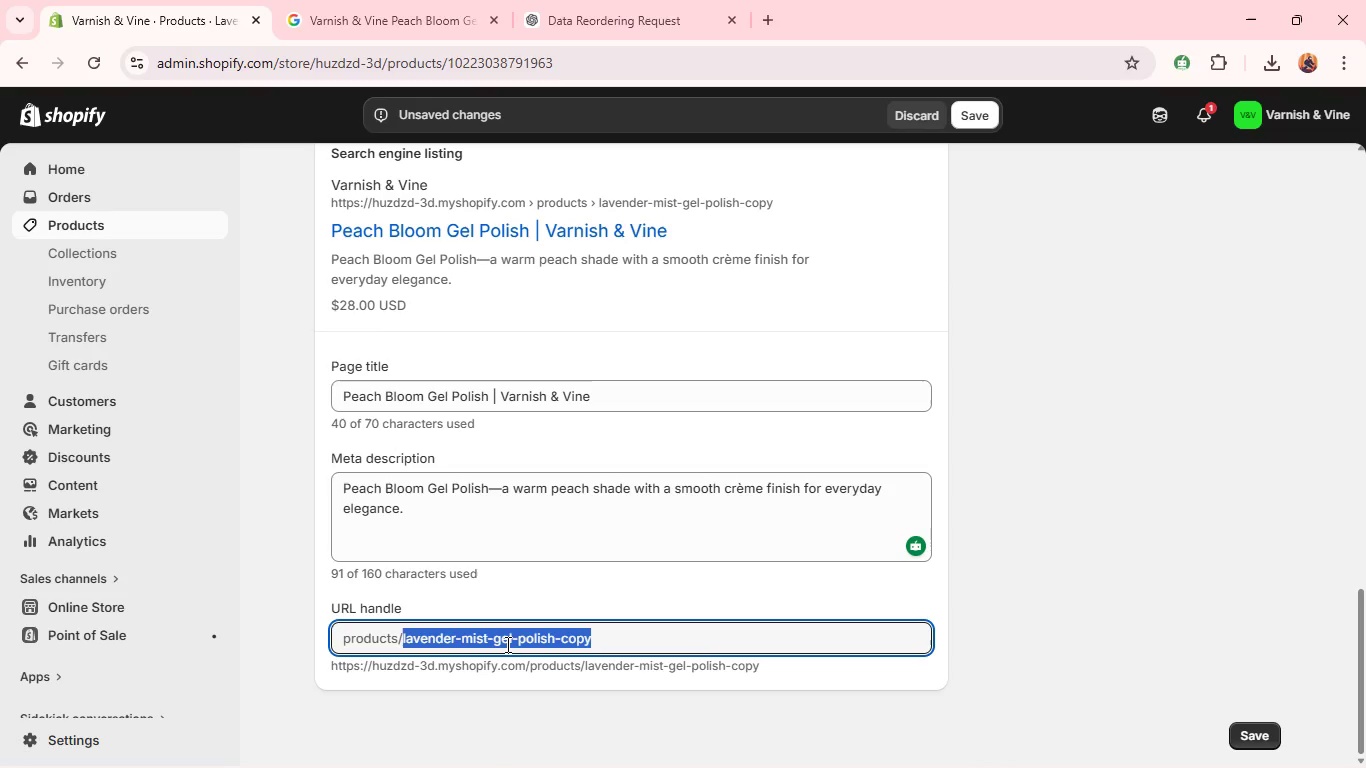 
triple_click([506, 644])
 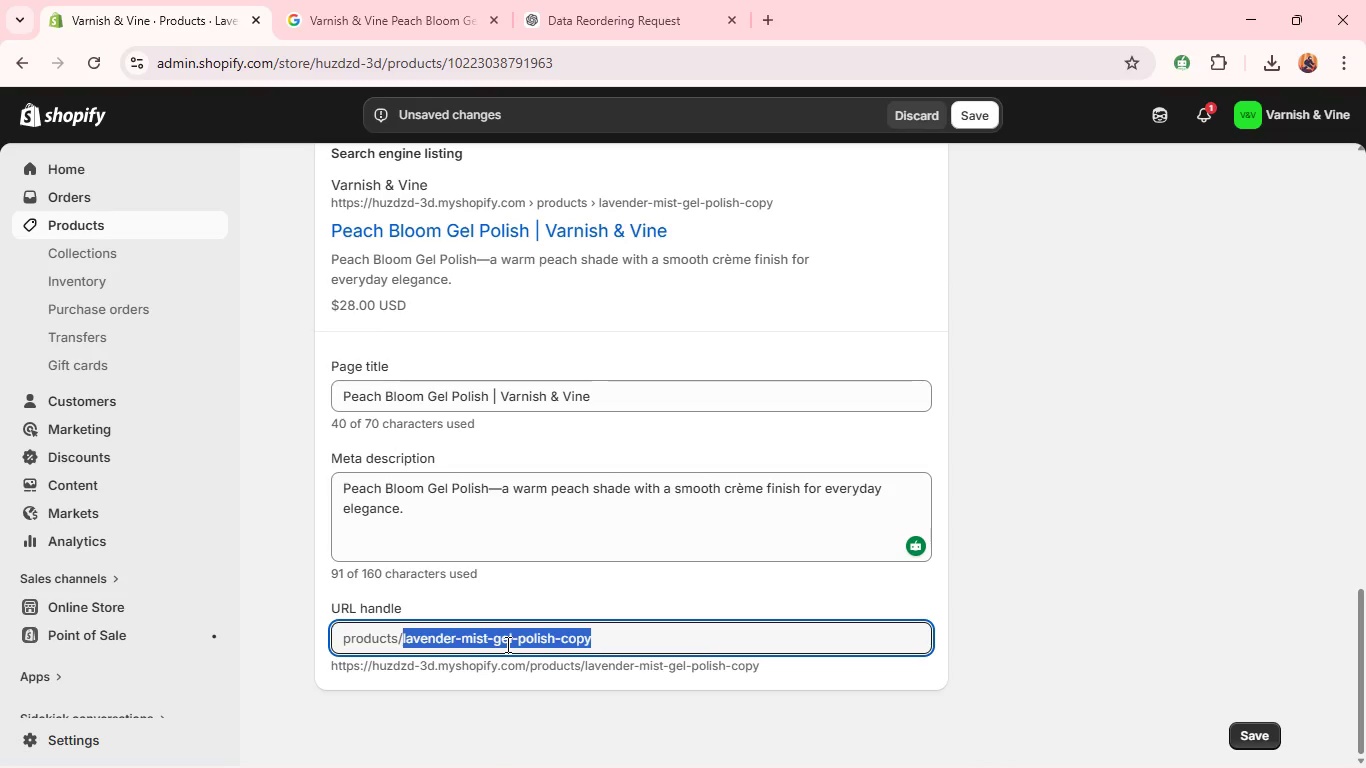 
type(peach-bloom-gel-polish)
 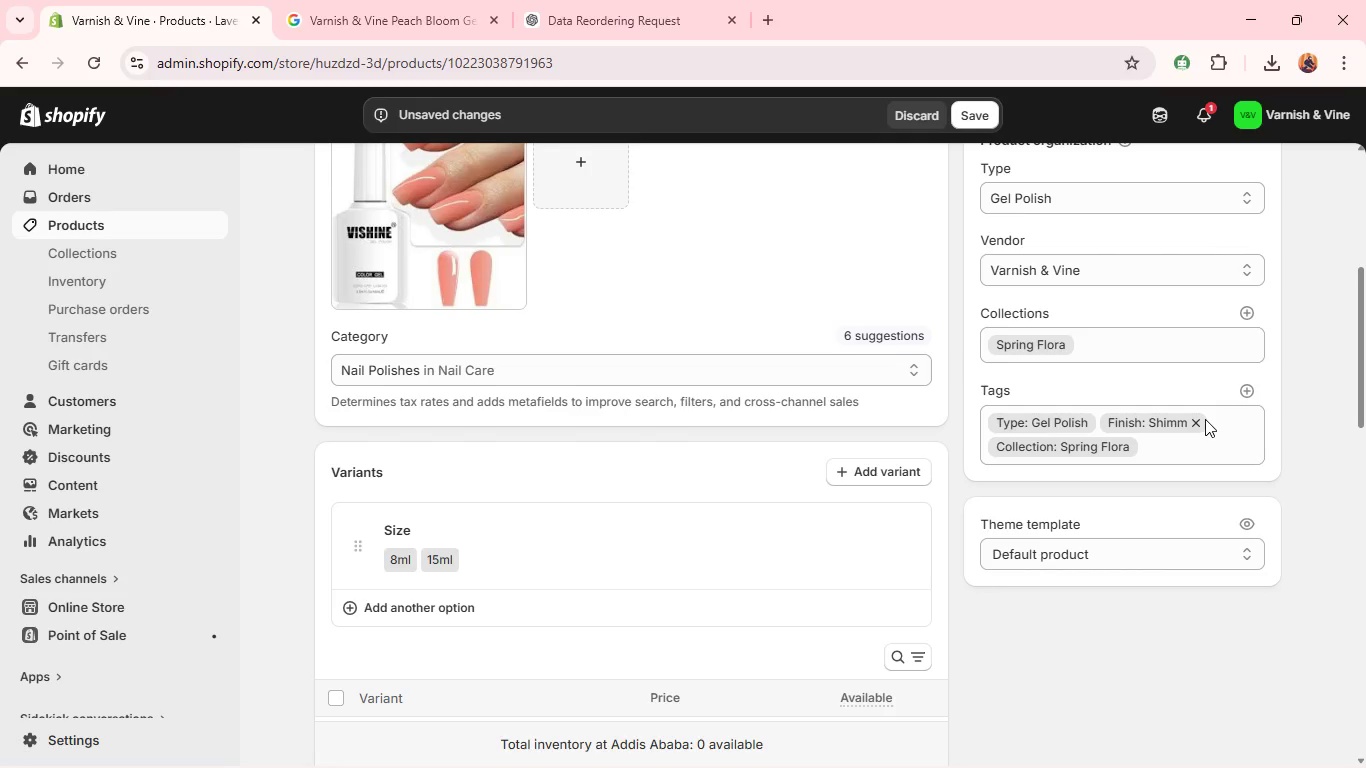 
wait(21.34)
 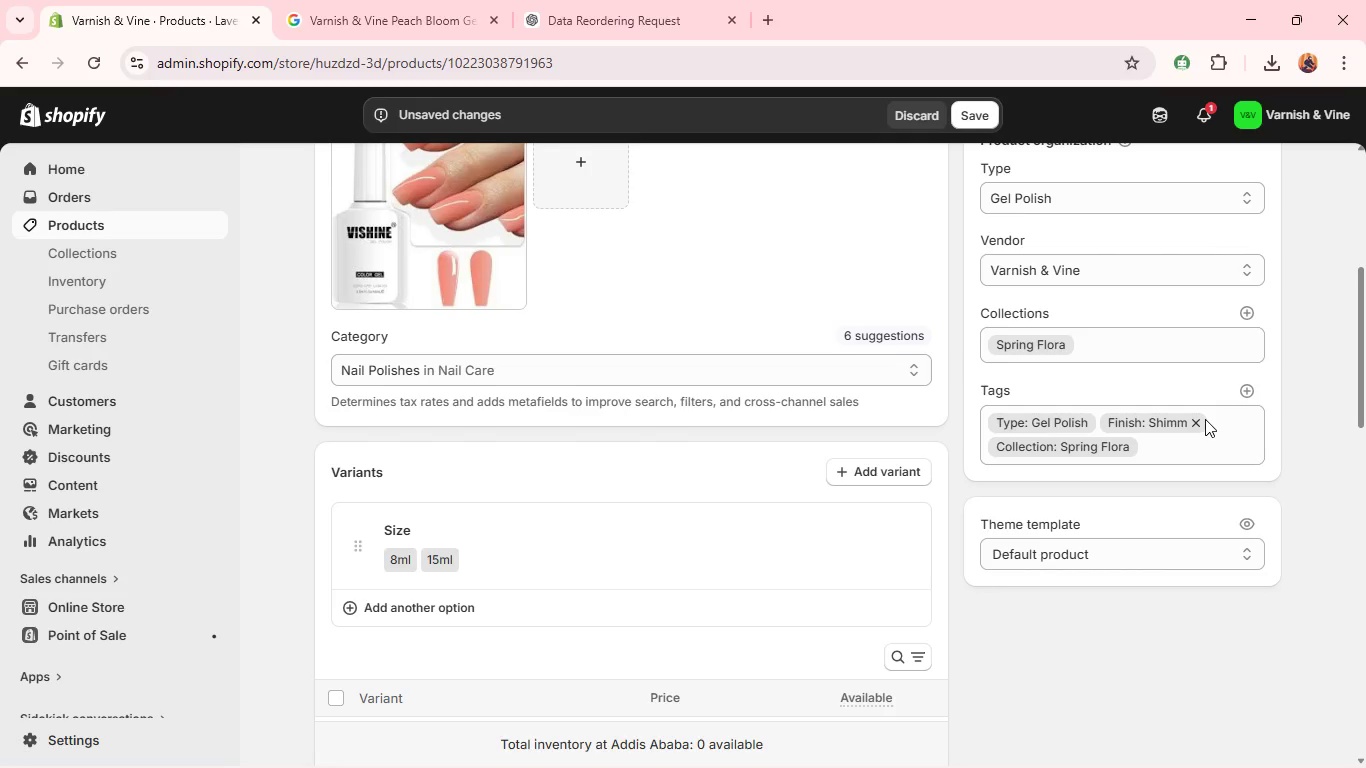 
left_click([1197, 420])
 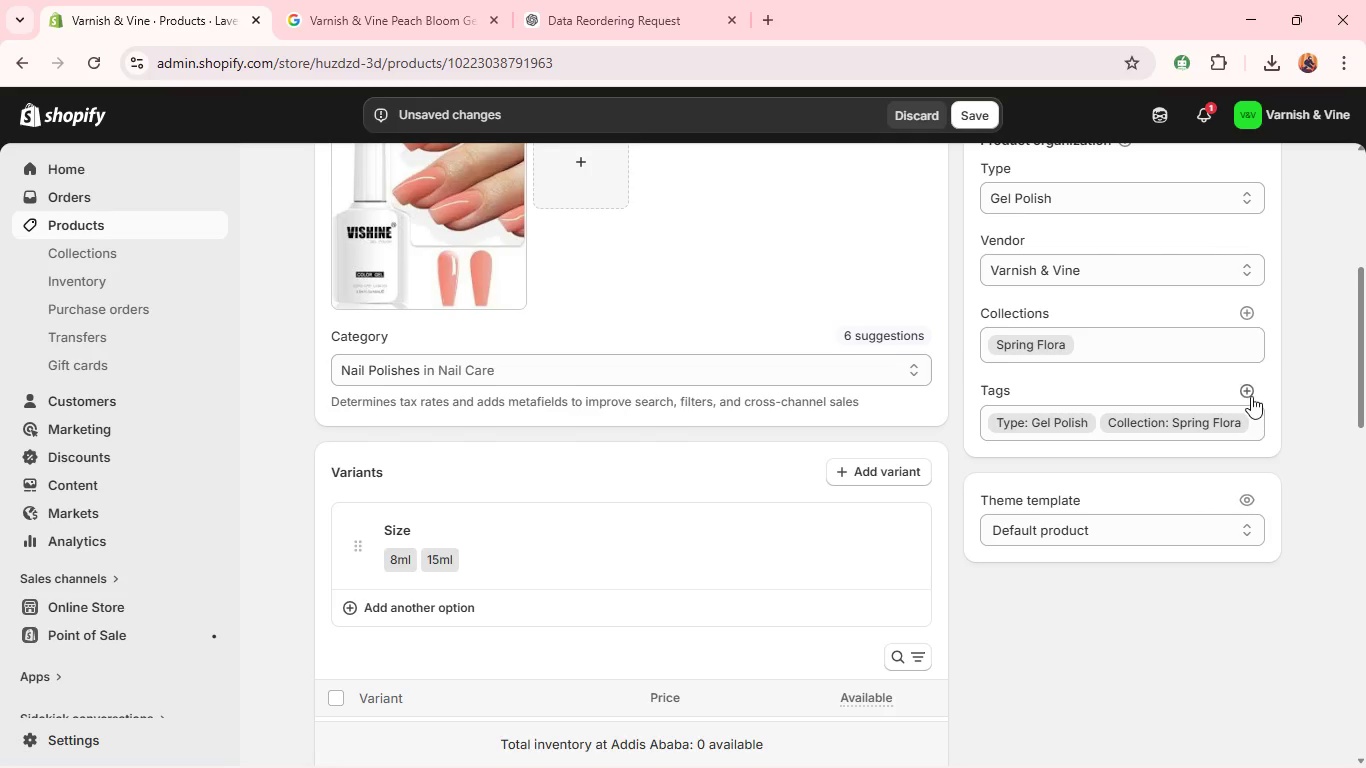 
left_click([1244, 387])
 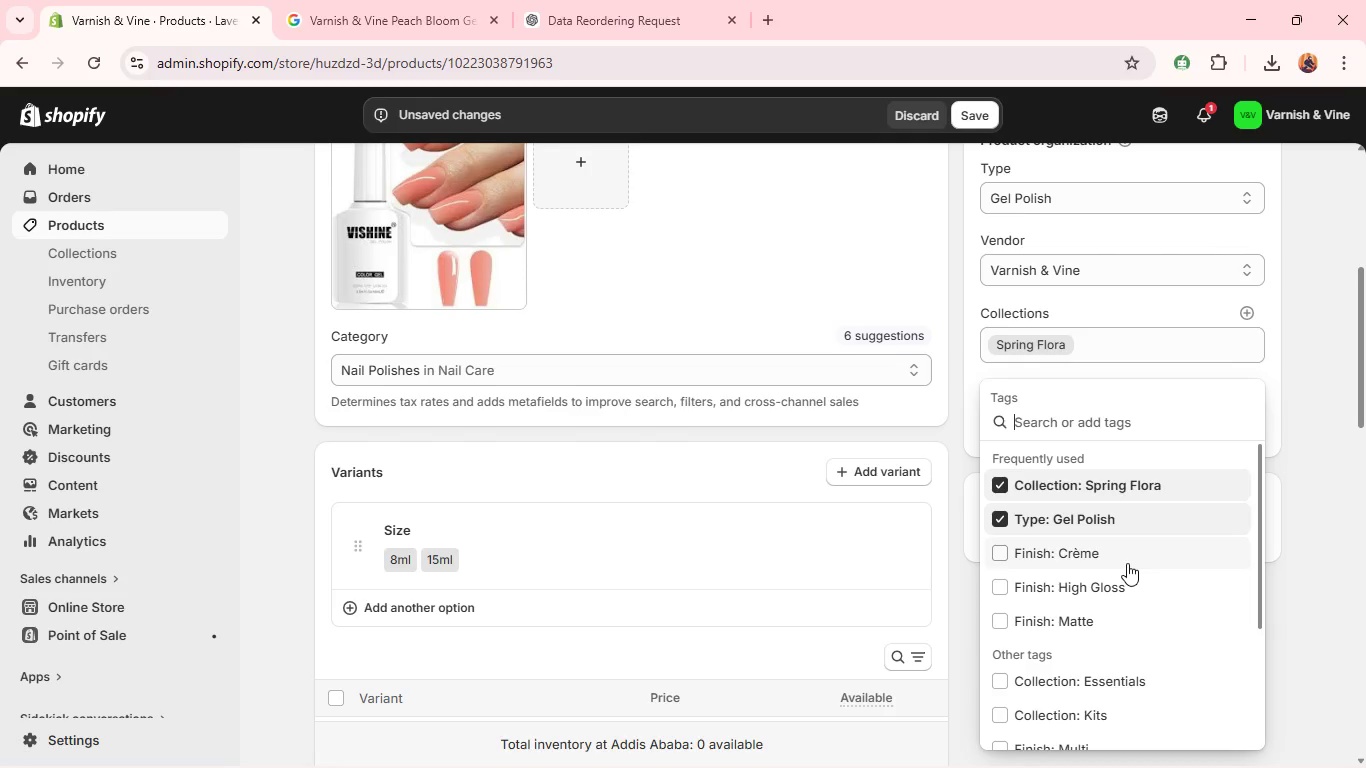 
left_click([1072, 551])
 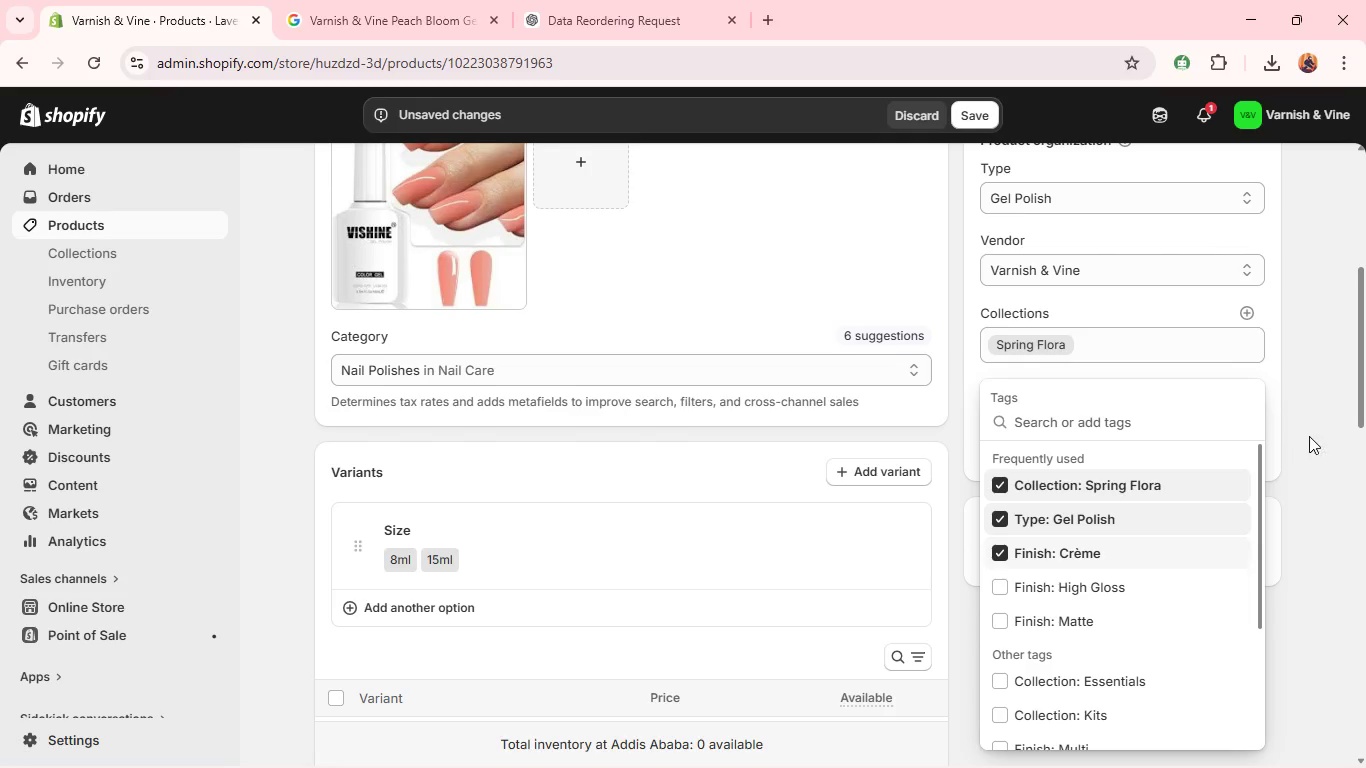 
left_click([1321, 412])
 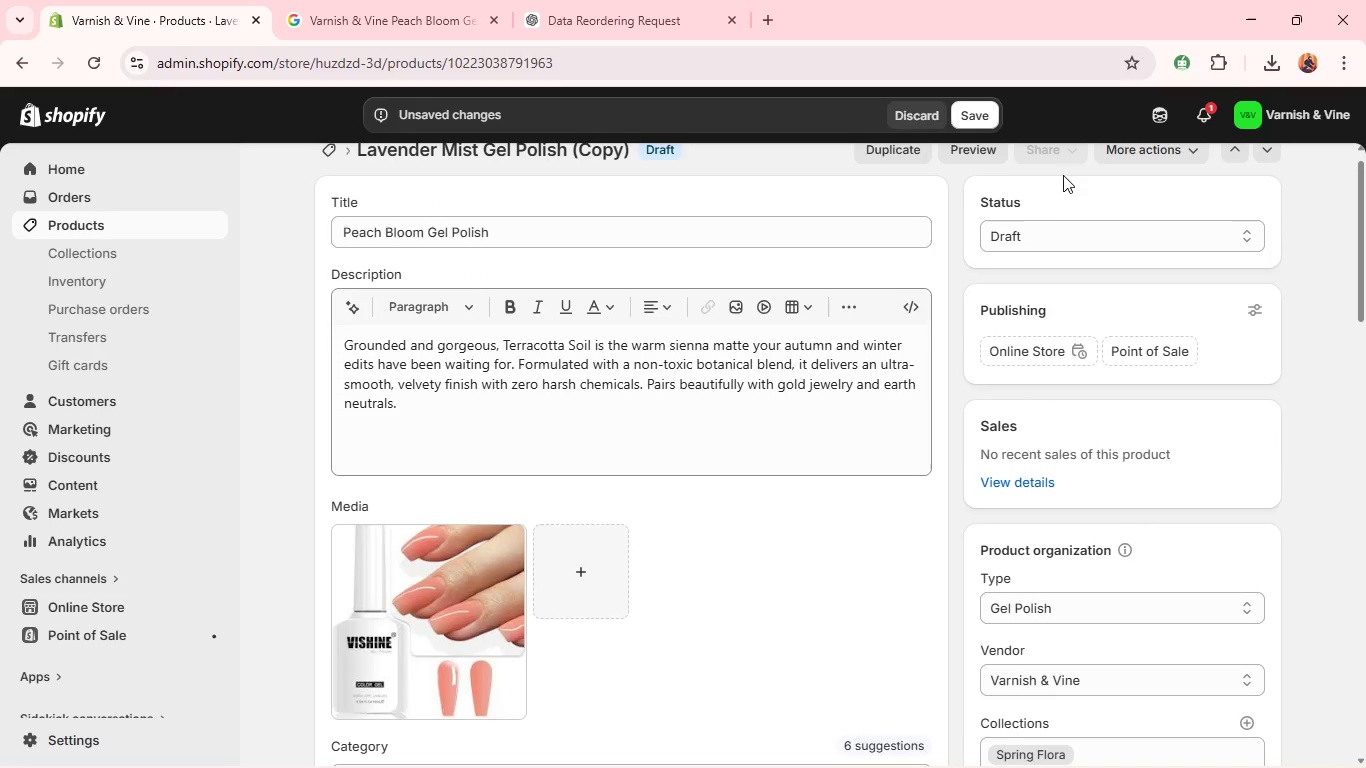 
left_click([1029, 238])
 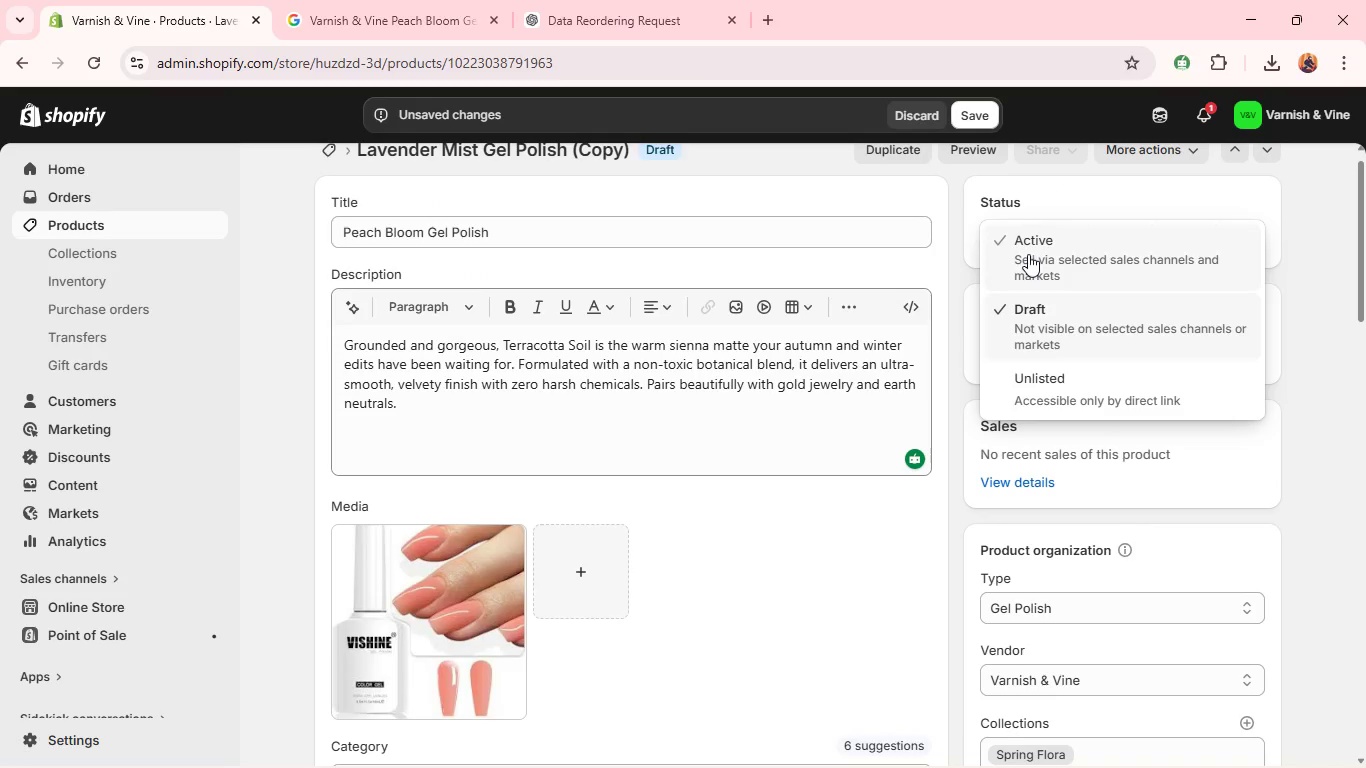 
left_click([1028, 254])
 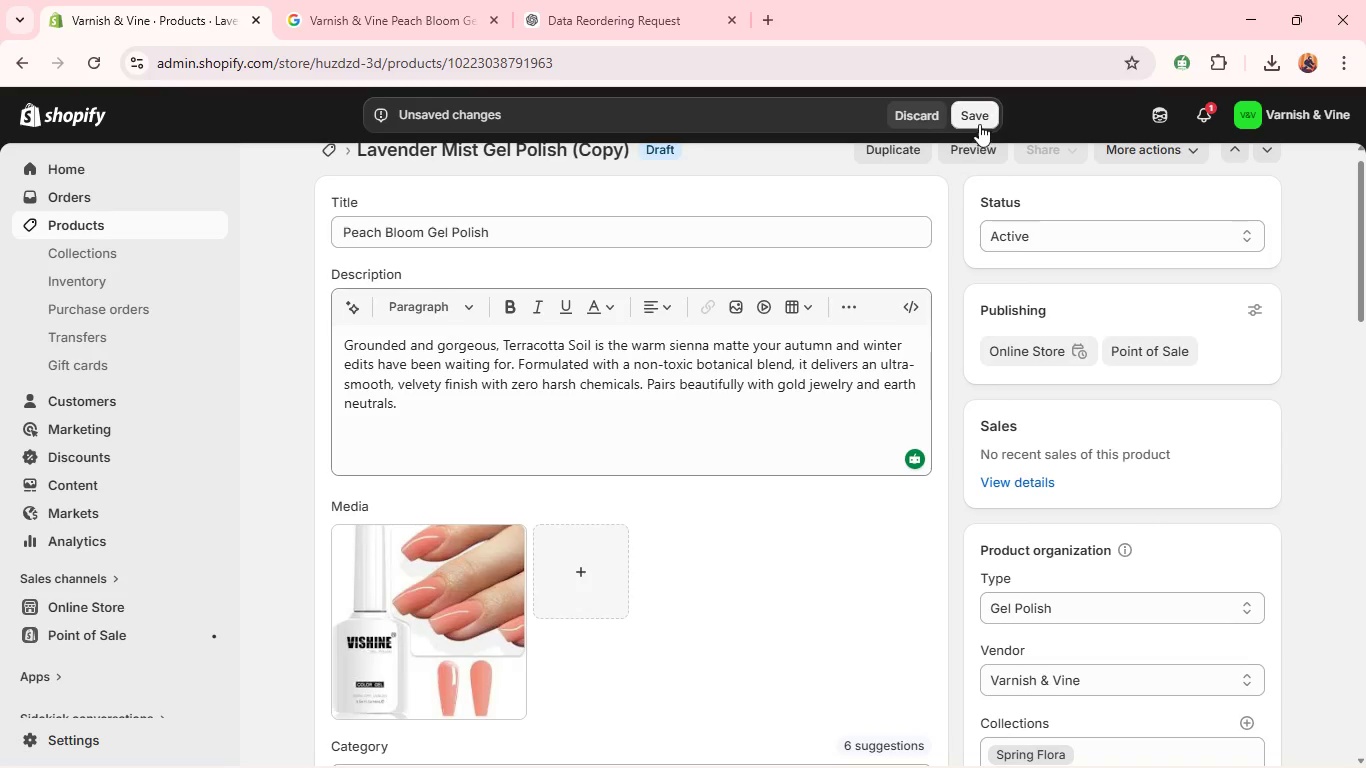 
left_click([973, 115])
 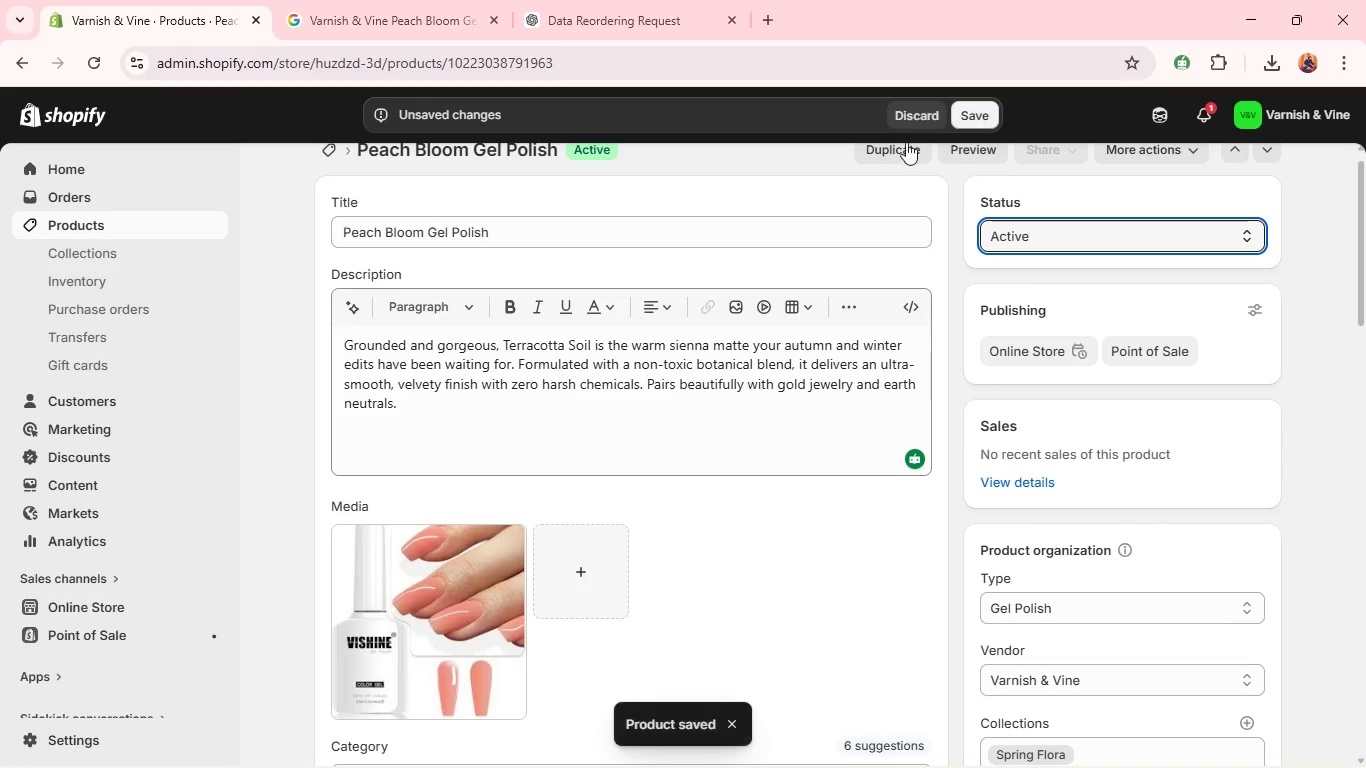 
wait(16.19)
 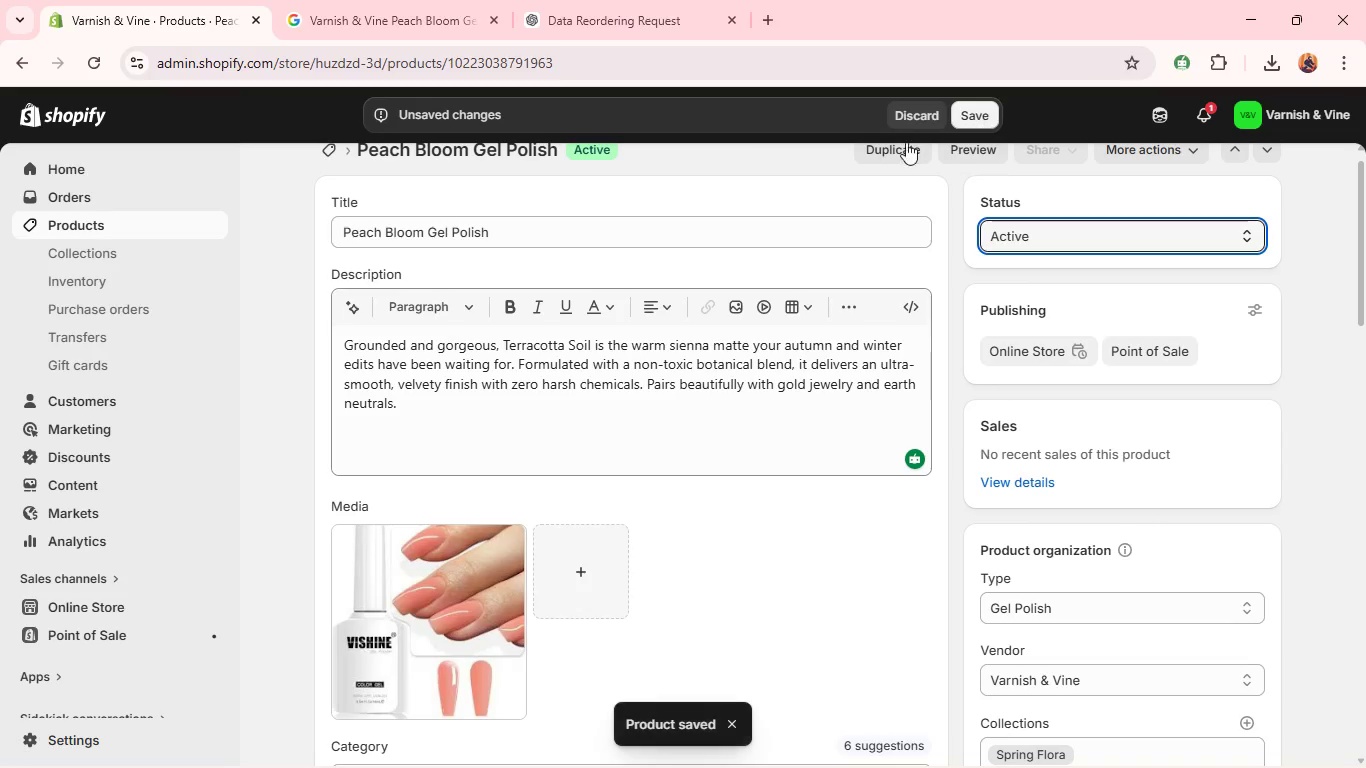 
left_click([137, 229])
 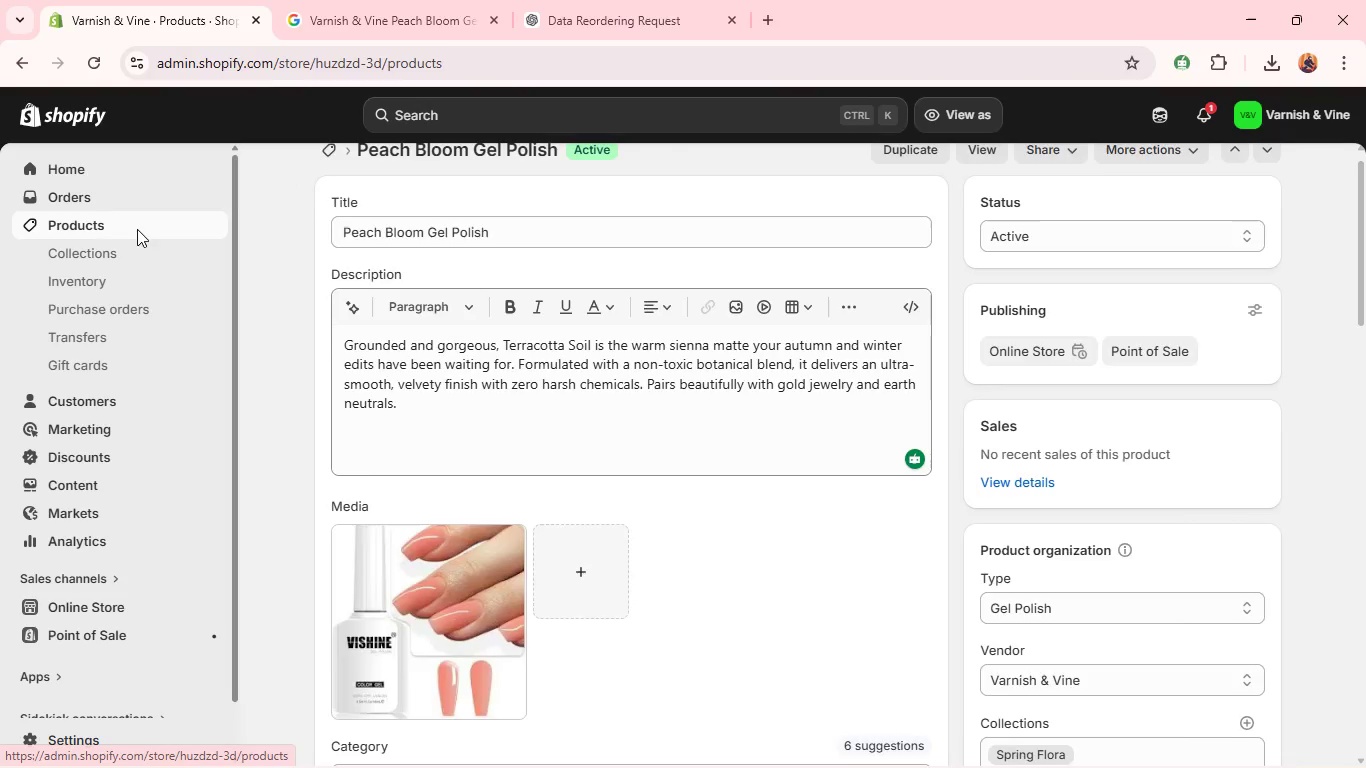 
wait(8.67)
 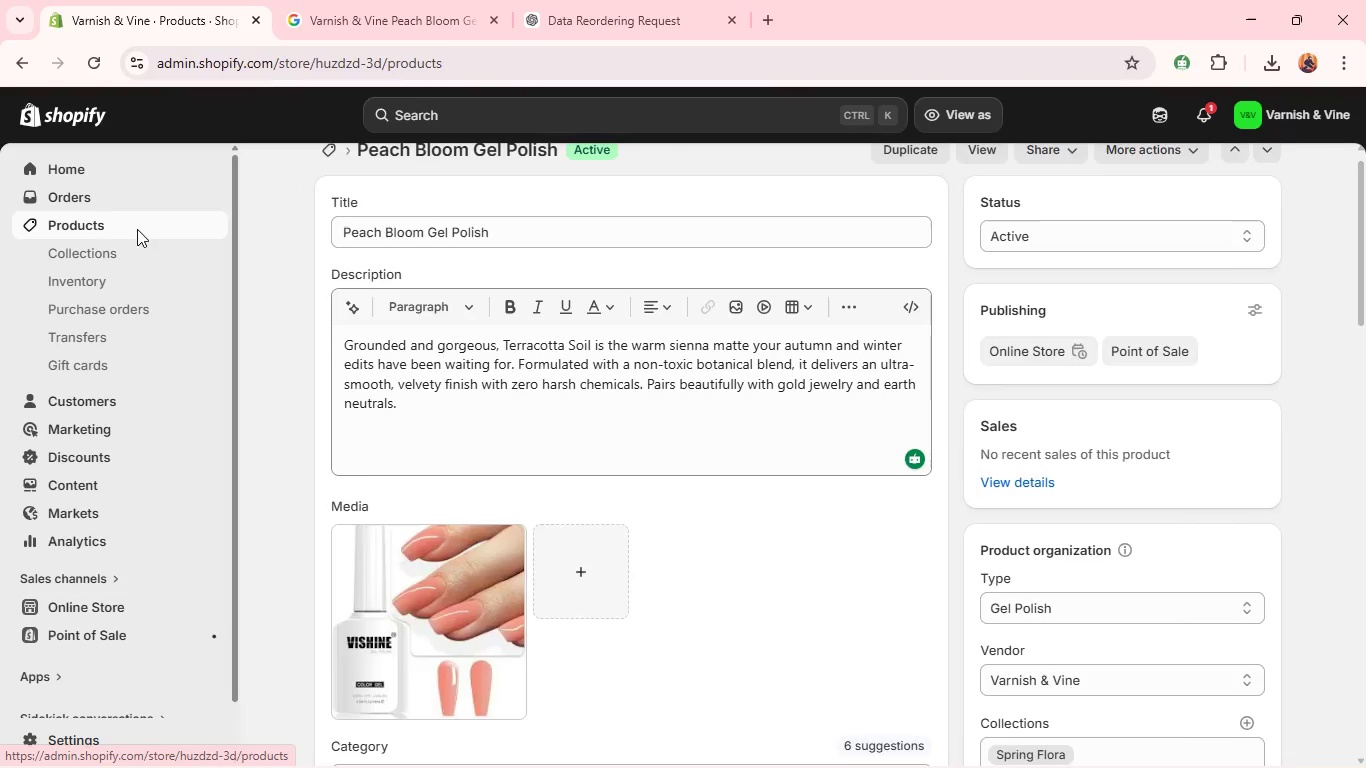 
left_click([373, 671])
 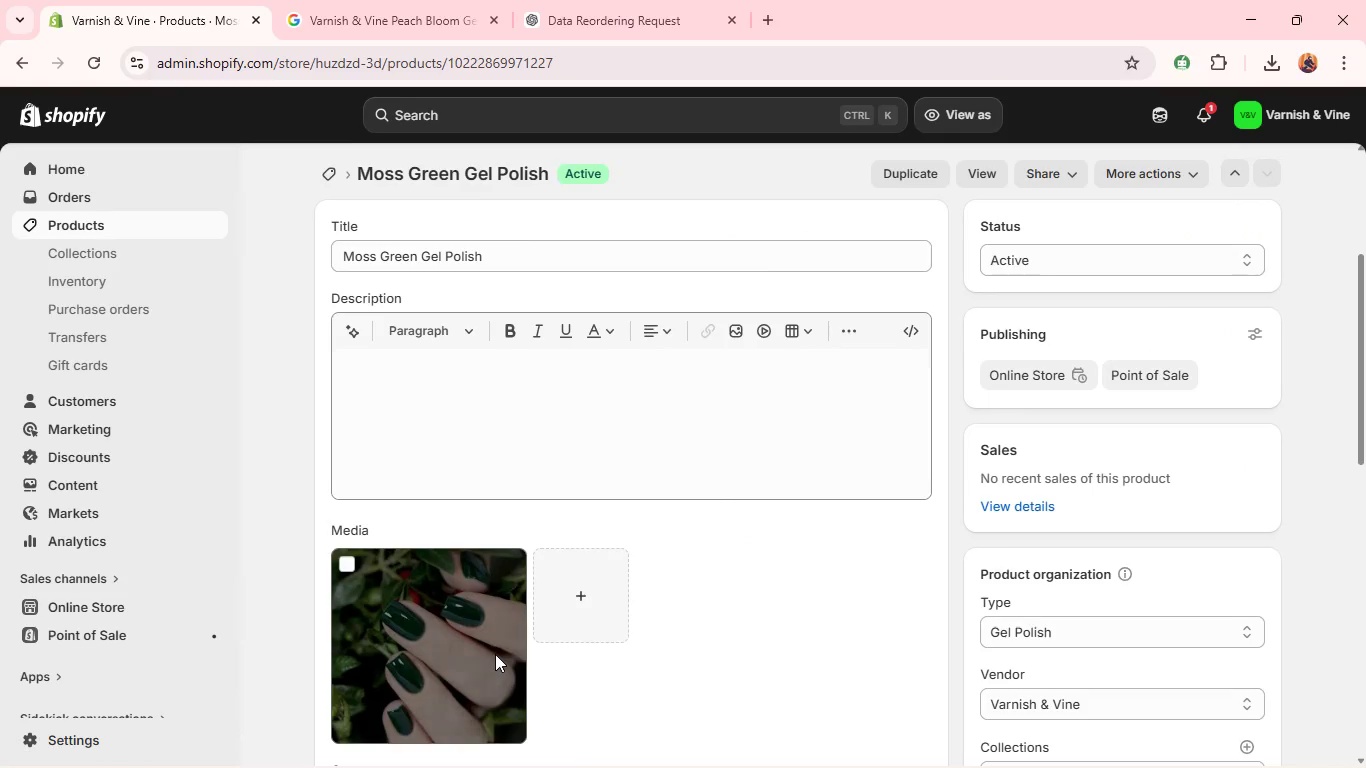 
wait(9.53)
 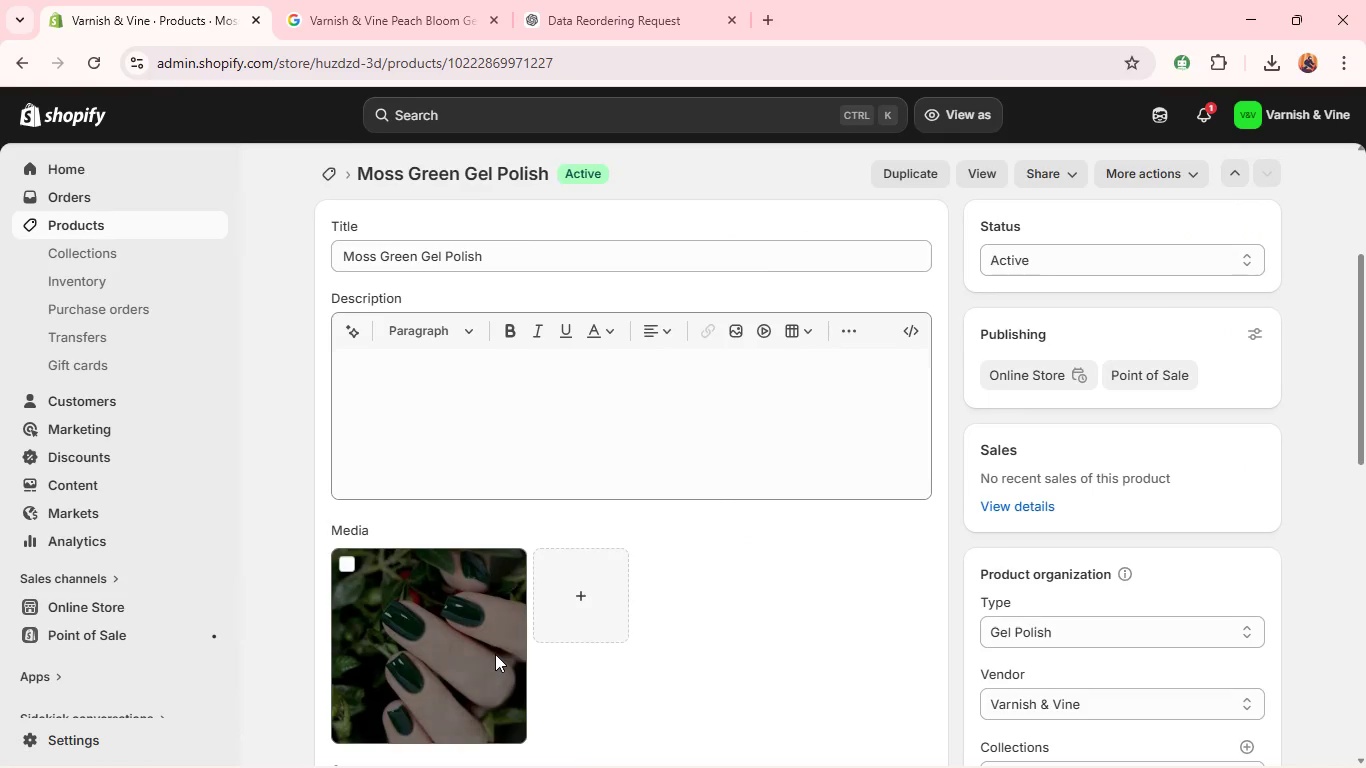 
left_click([157, 226])
 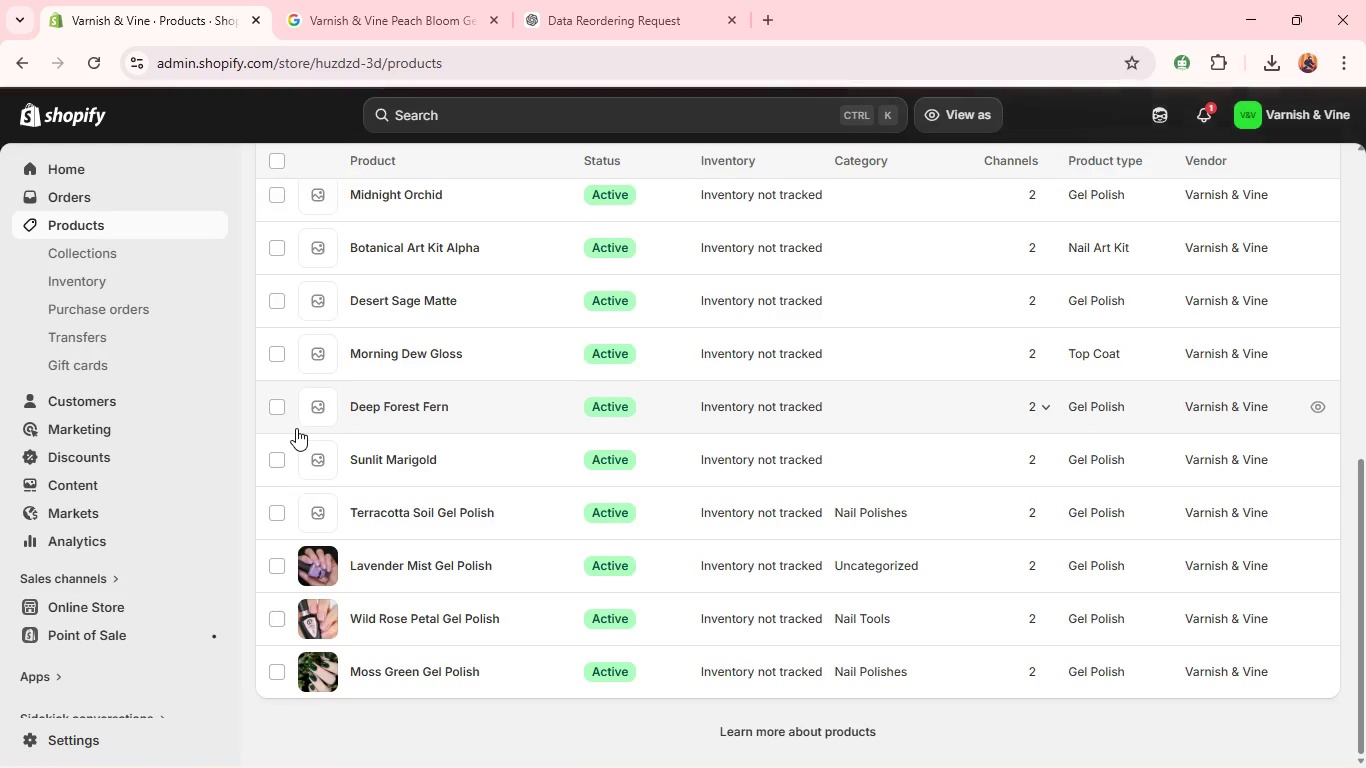 
wait(5.92)
 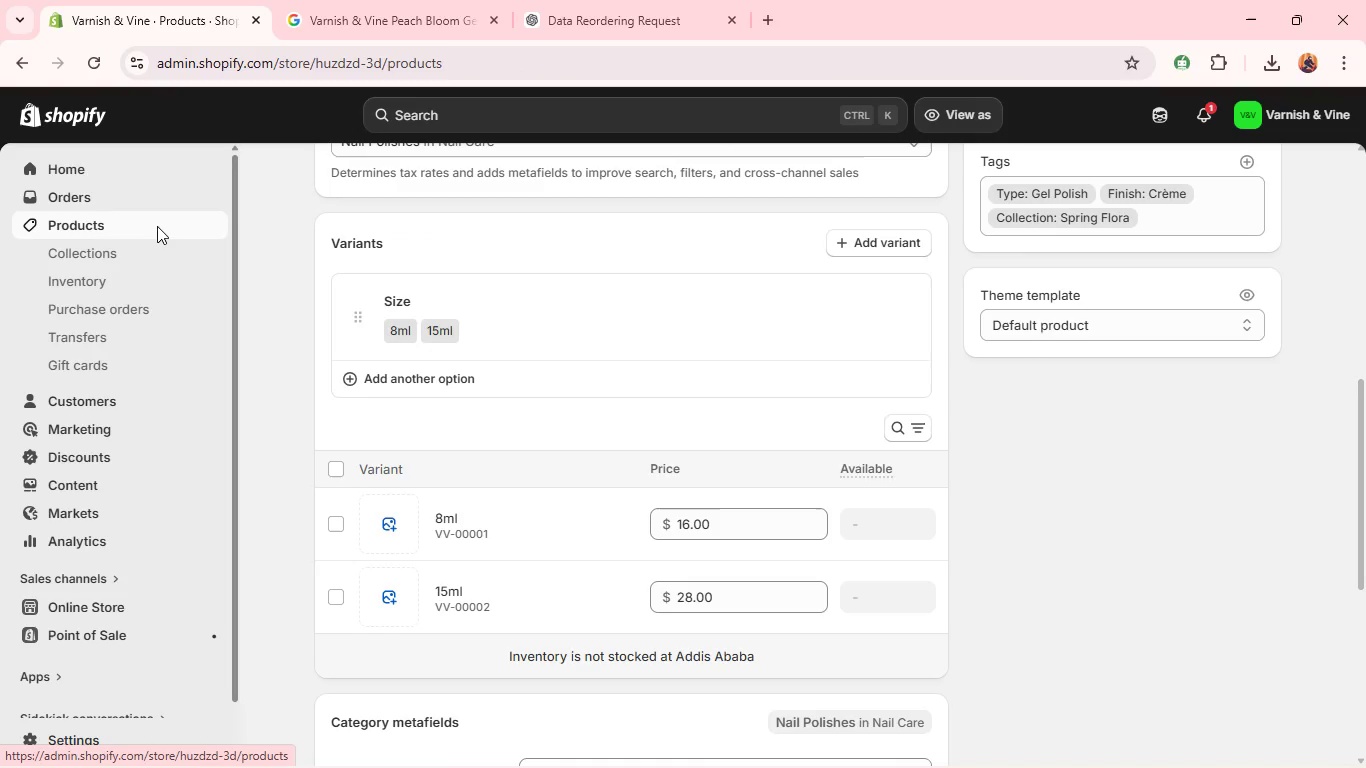 
left_click([368, 557])
 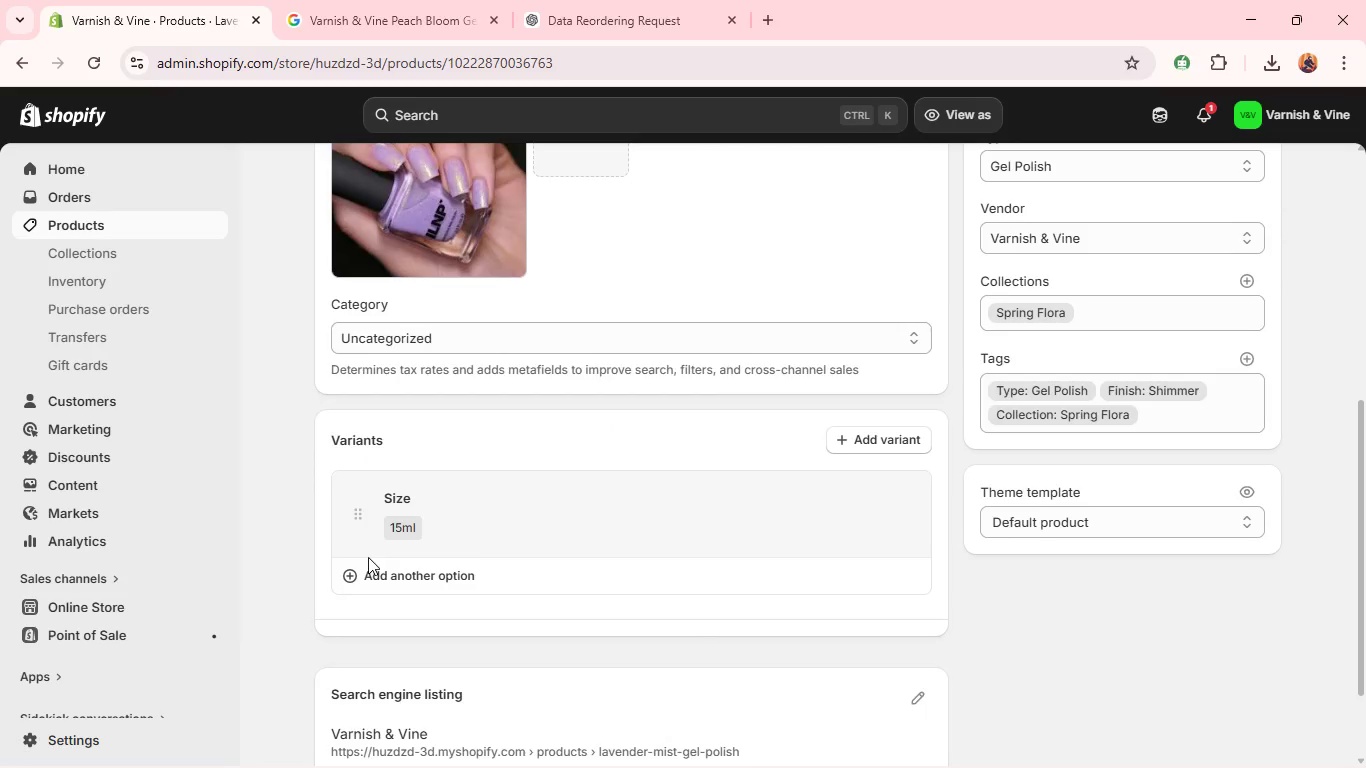 
mouse_move([411, 389])
 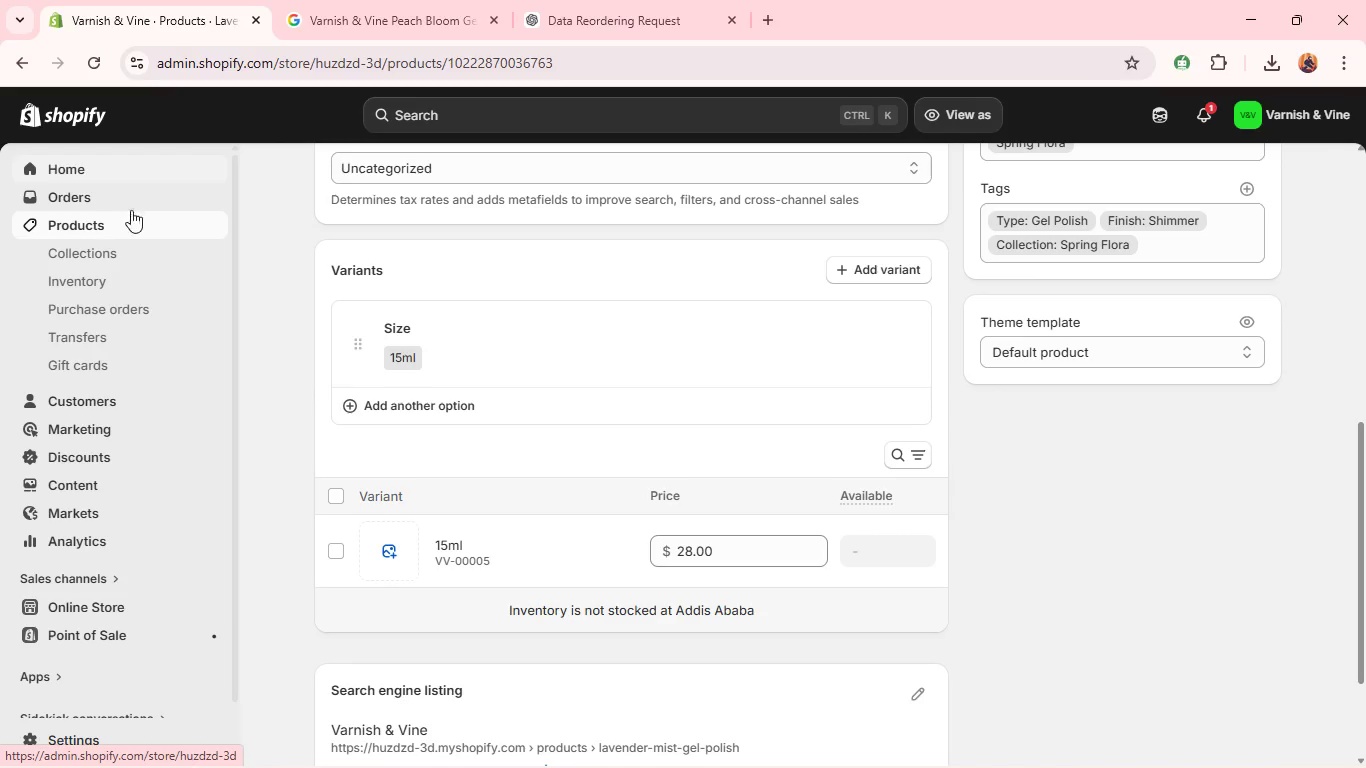 
left_click([132, 226])
 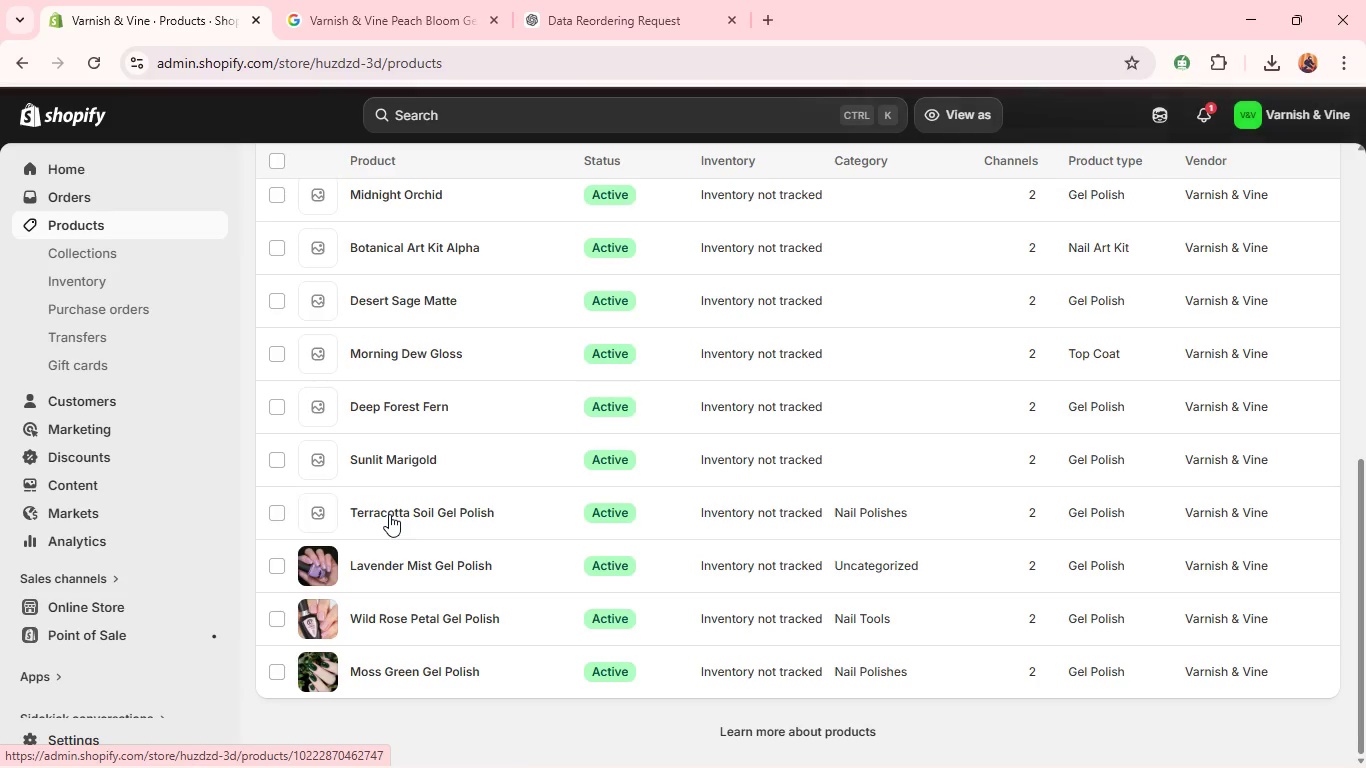 
wait(5.66)
 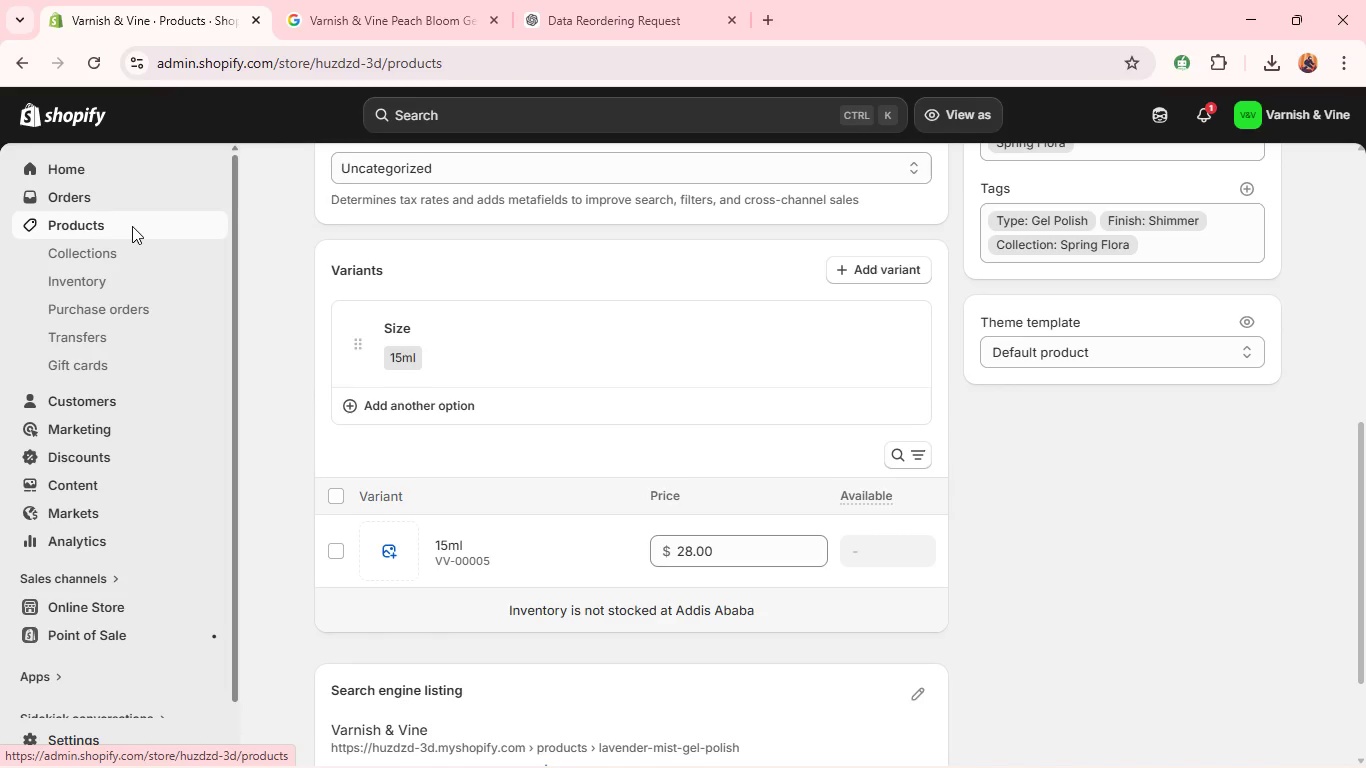 
left_click([377, 618])
 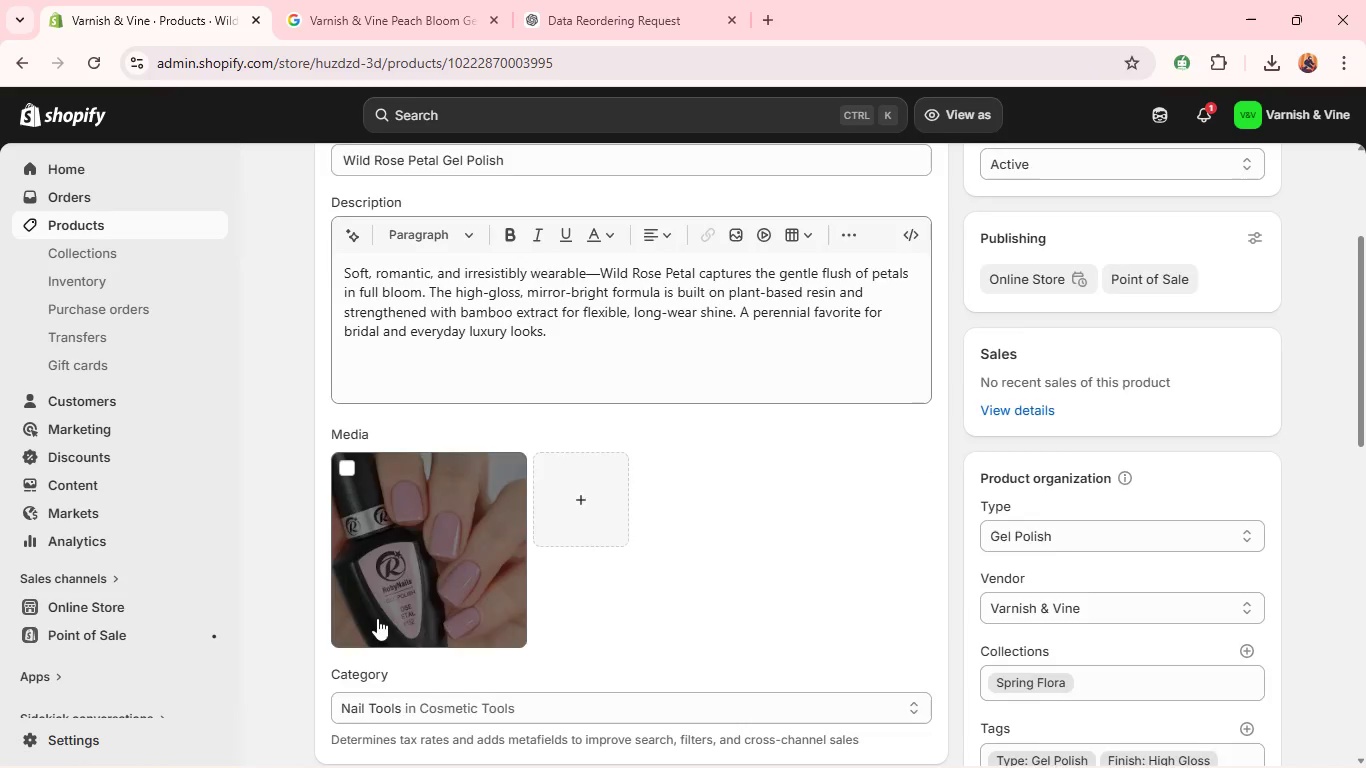 
wait(9.91)
 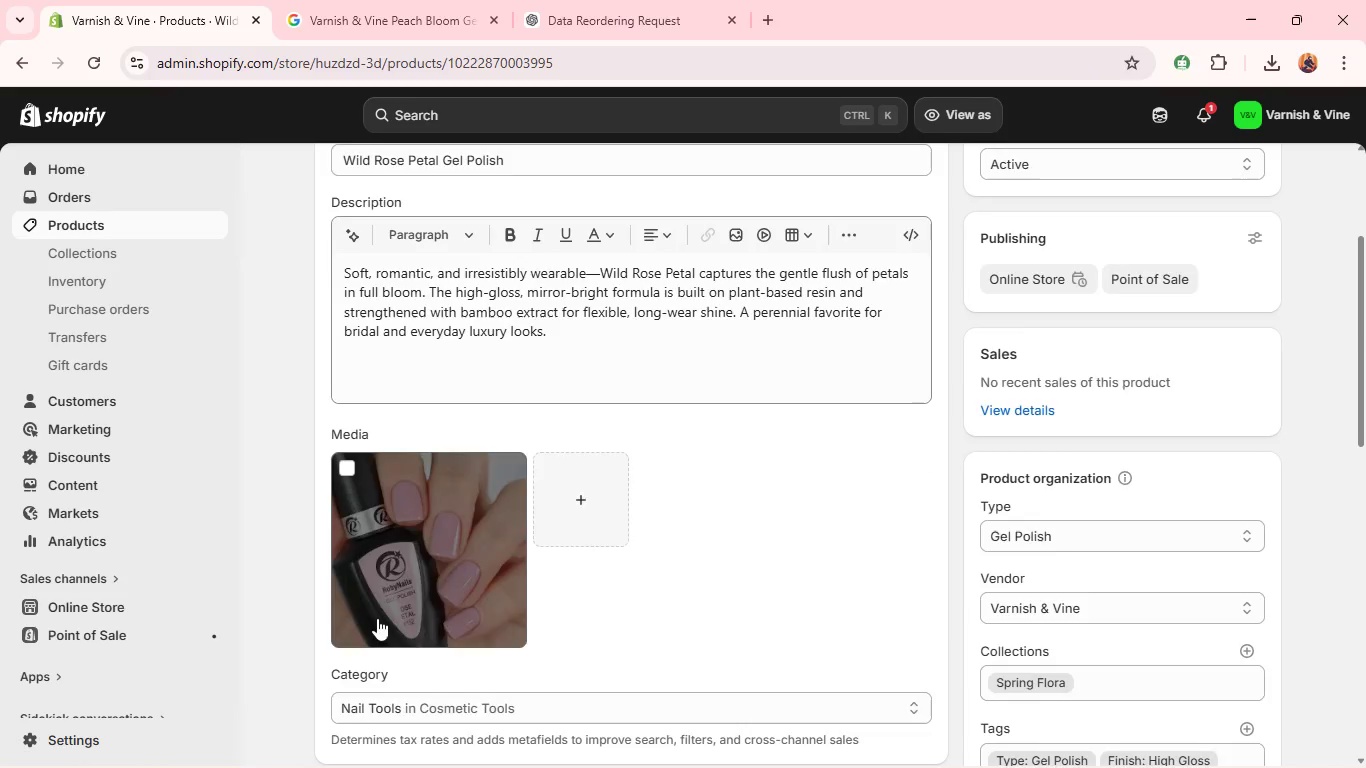 
left_click([174, 224])
 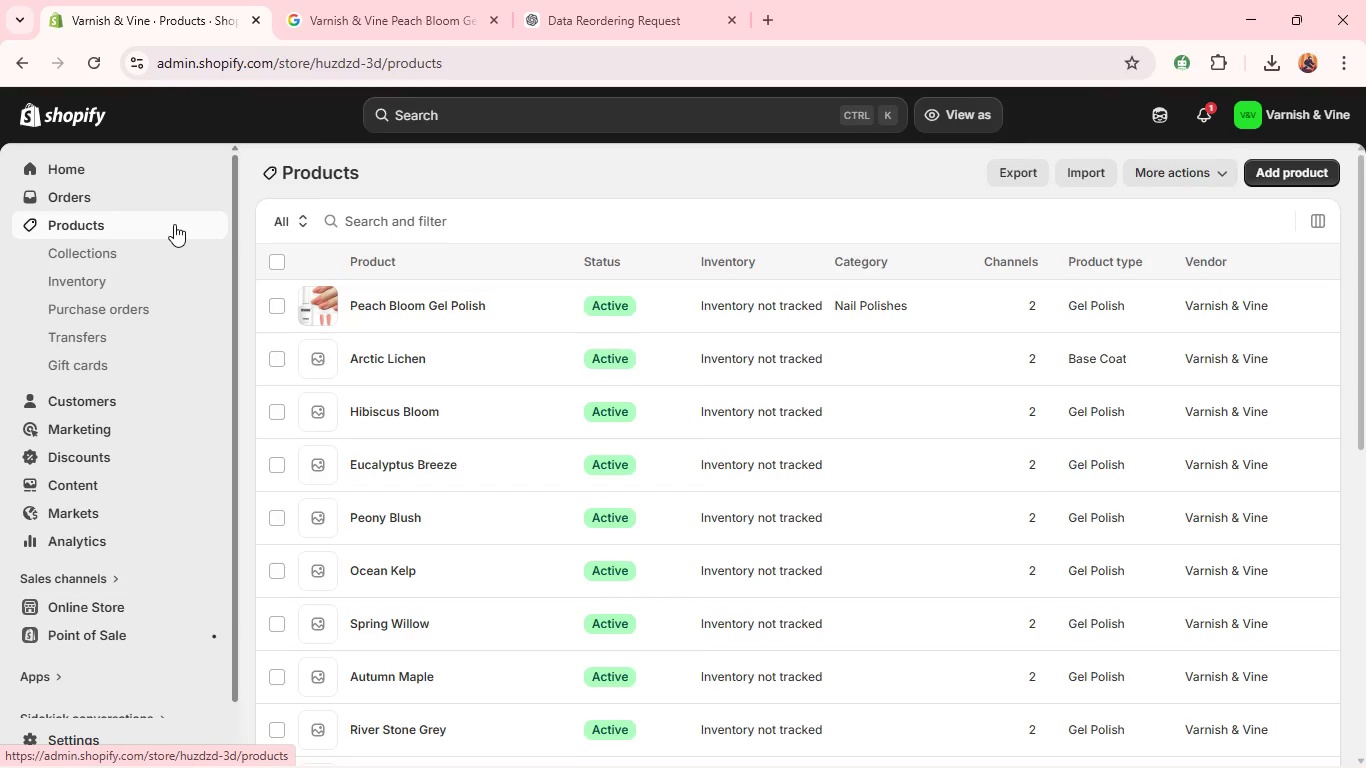 
wait(13.23)
 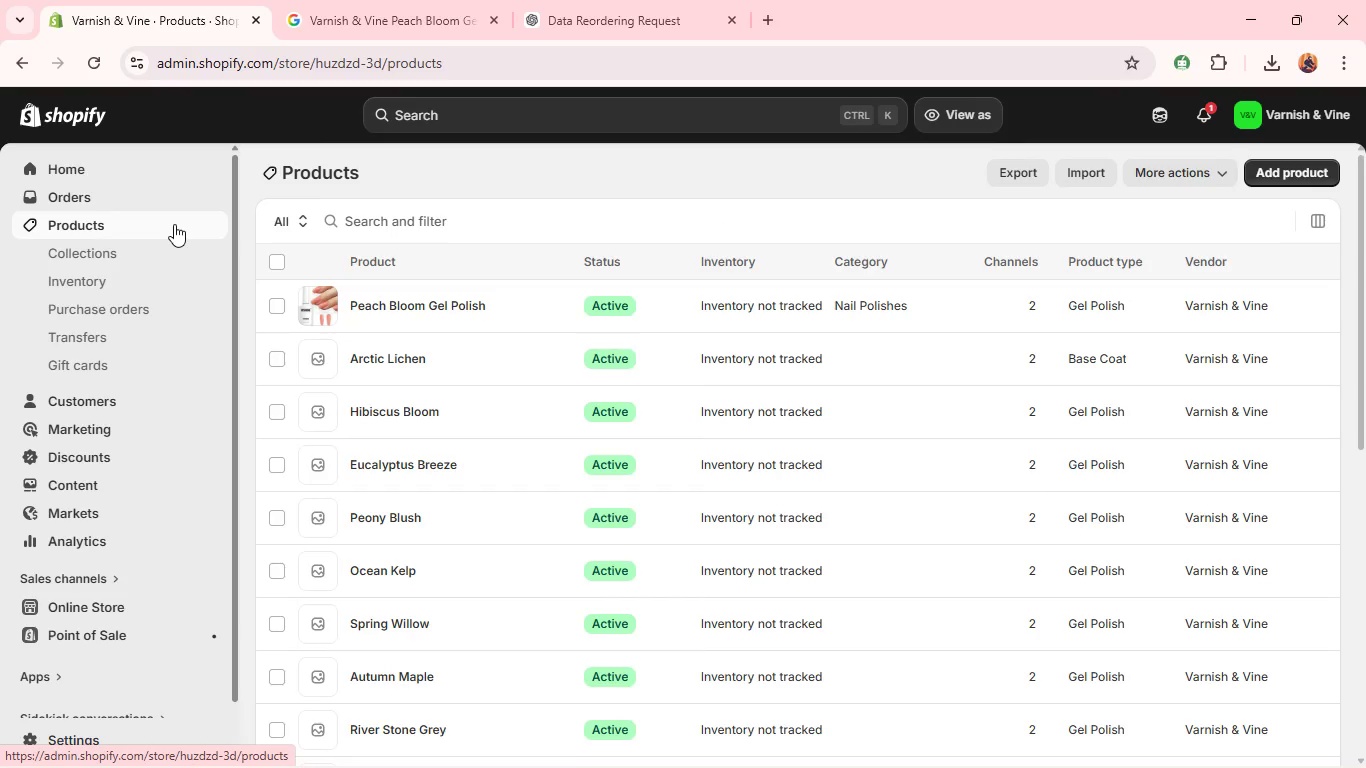 
left_click([401, 567])
 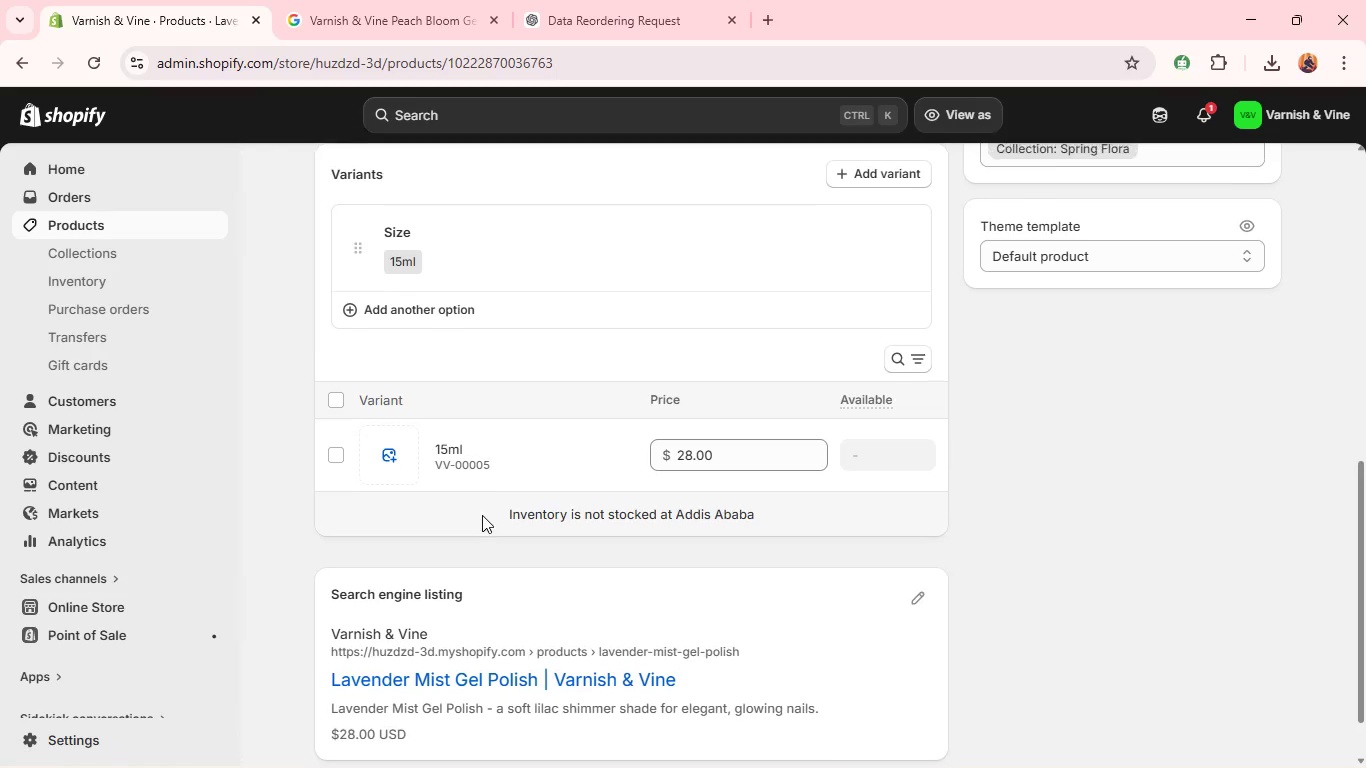 
wait(12.02)
 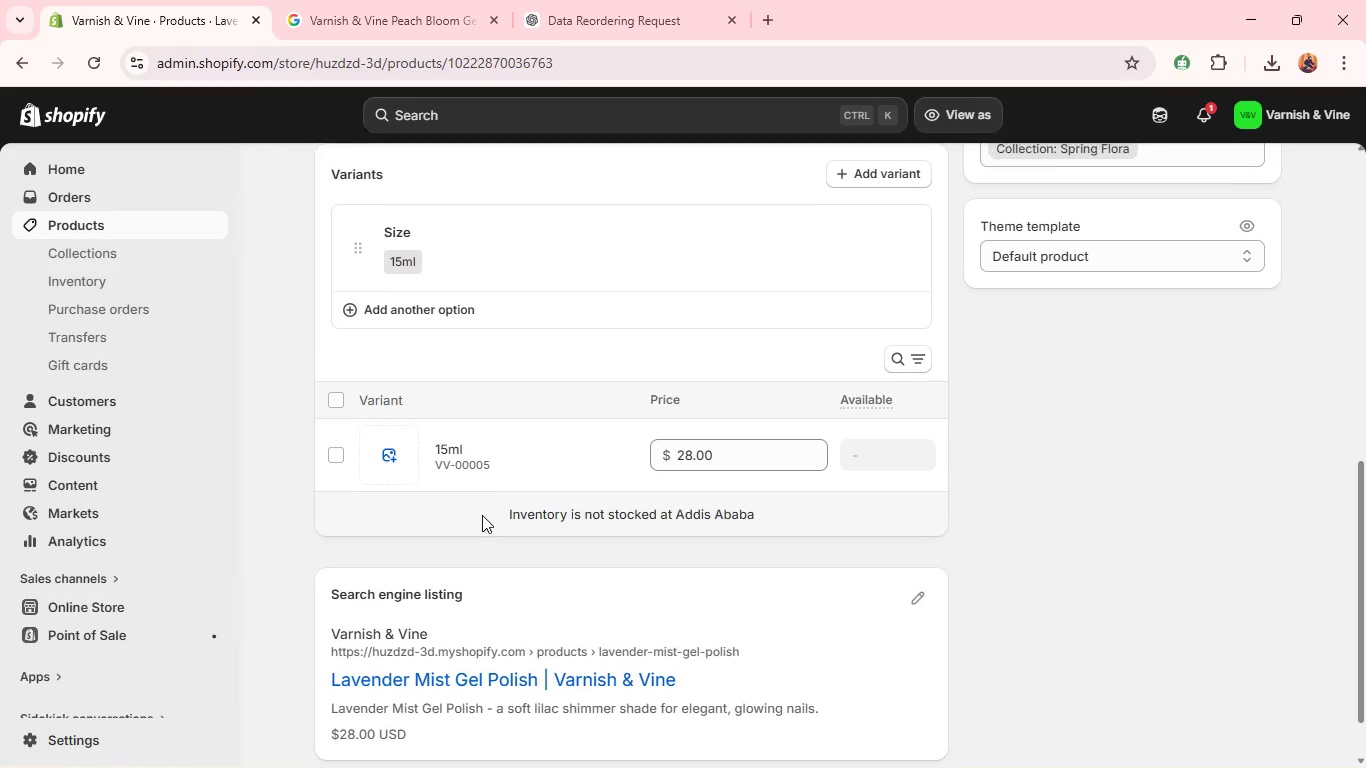 
left_click([118, 230])
 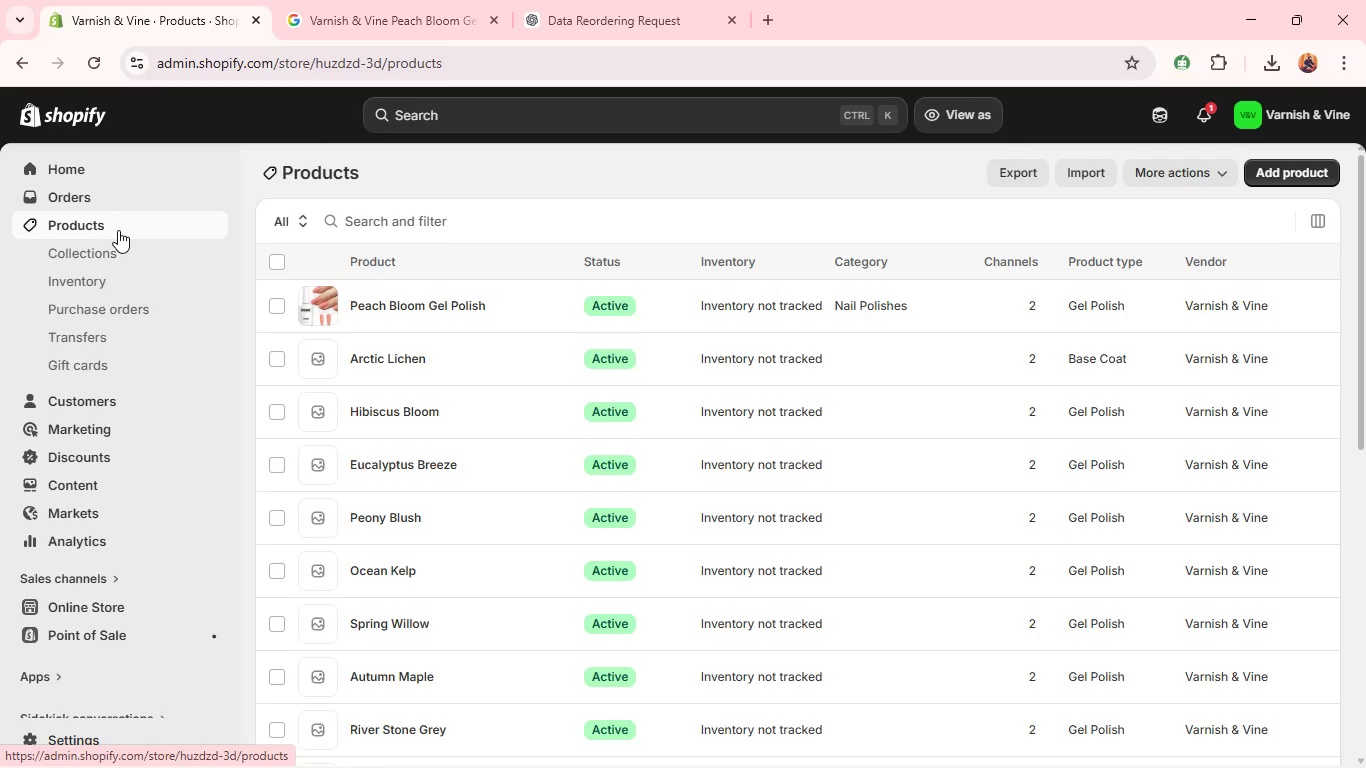 
left_click([398, 313])
 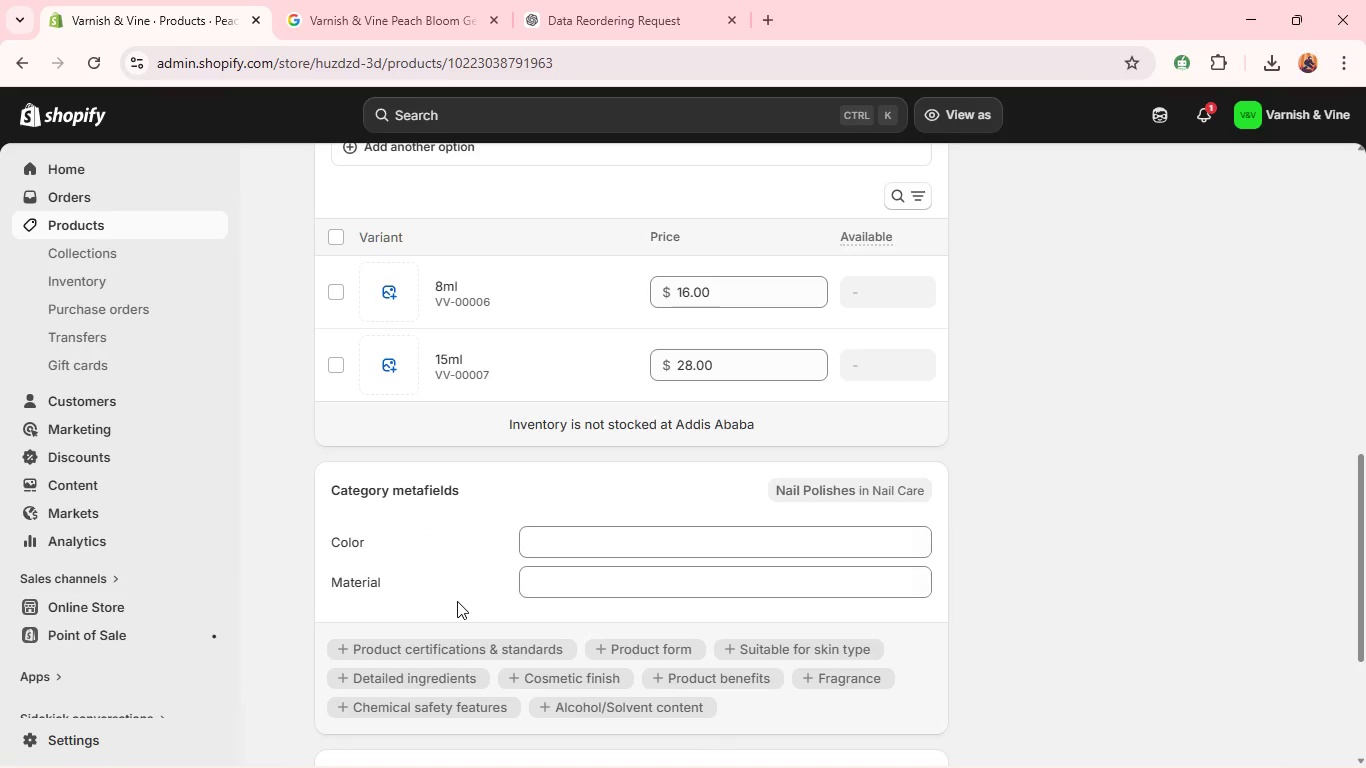 
wait(16.02)
 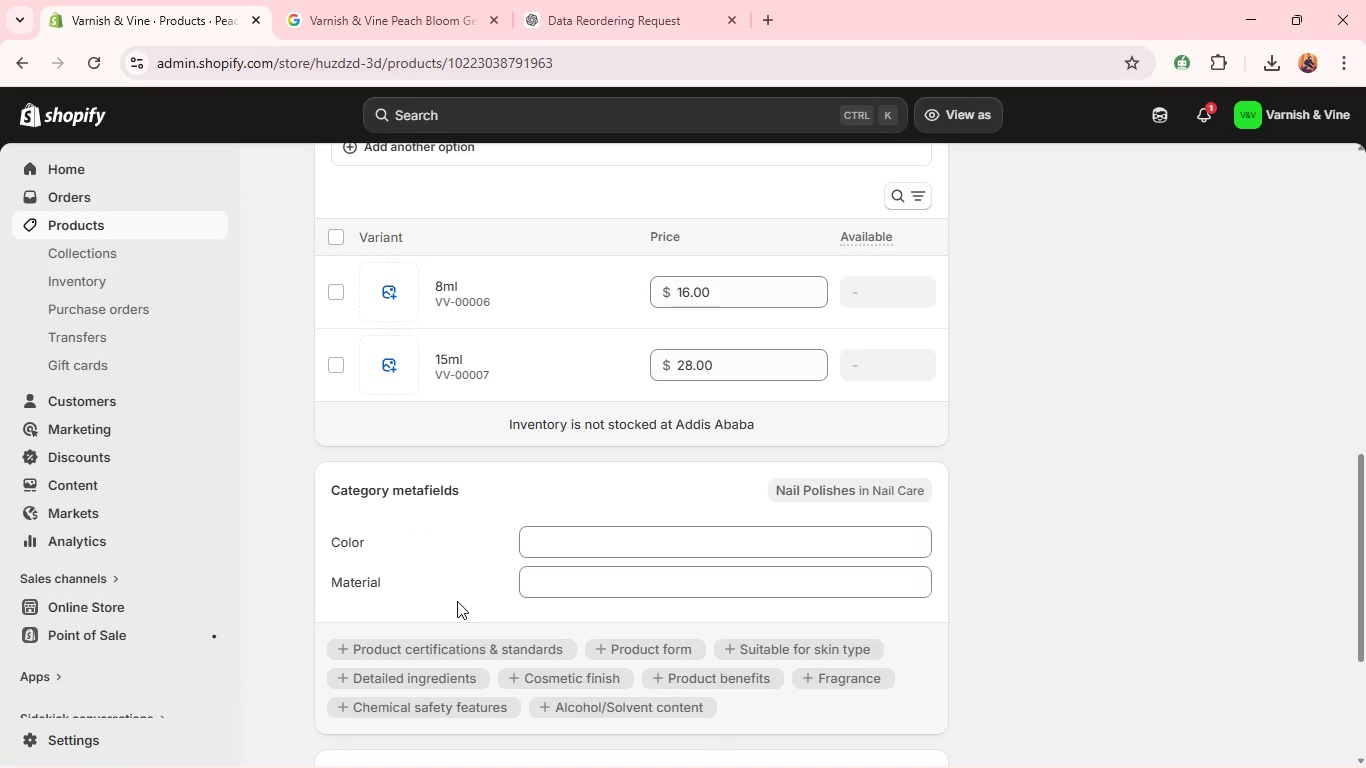 
left_click([899, 169])
 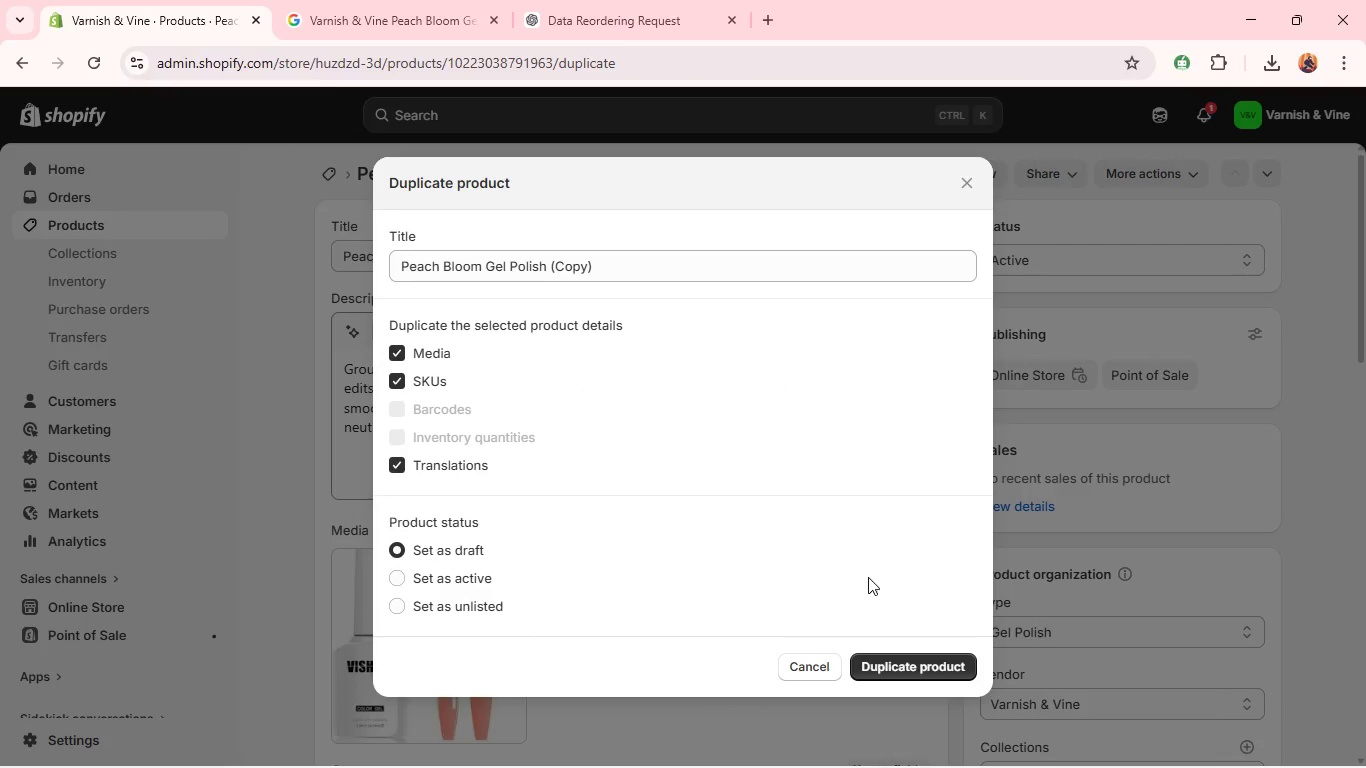 
left_click([880, 658])
 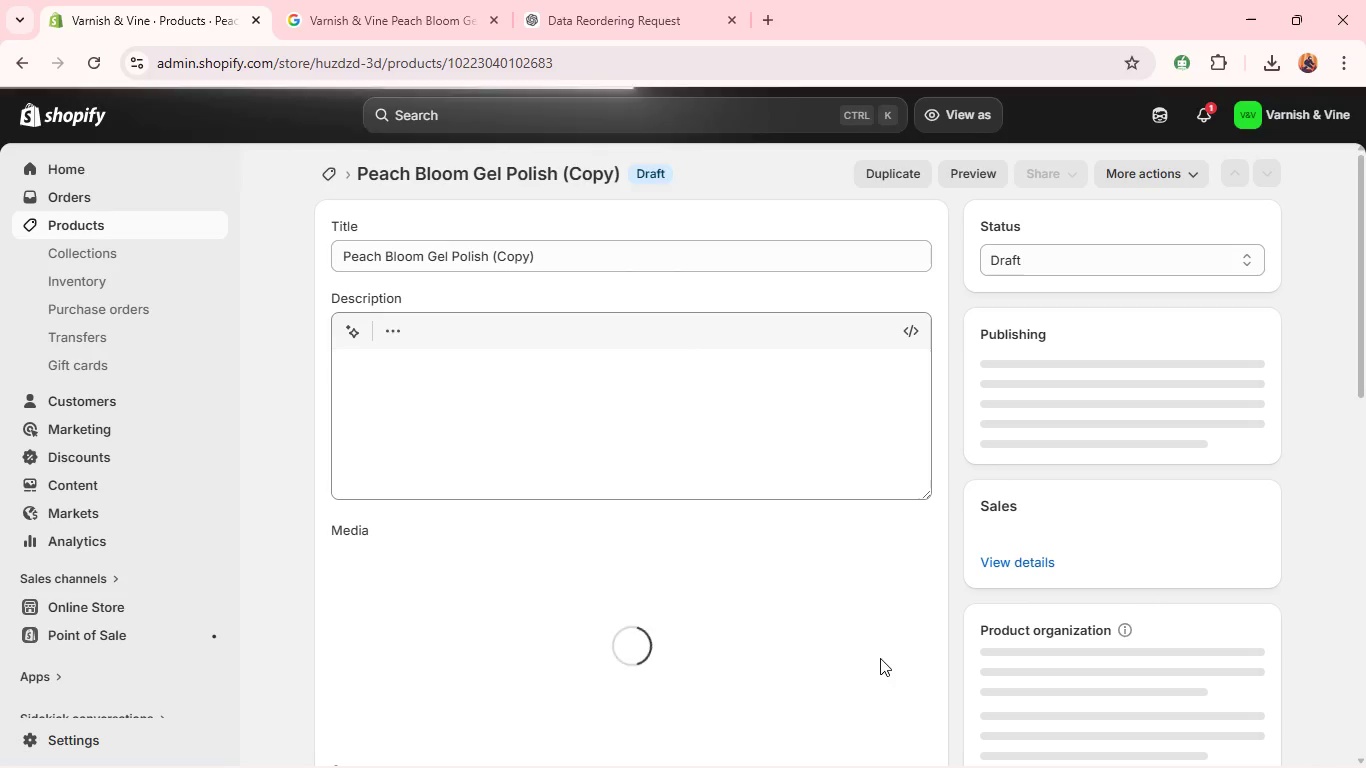 
wait(11.19)
 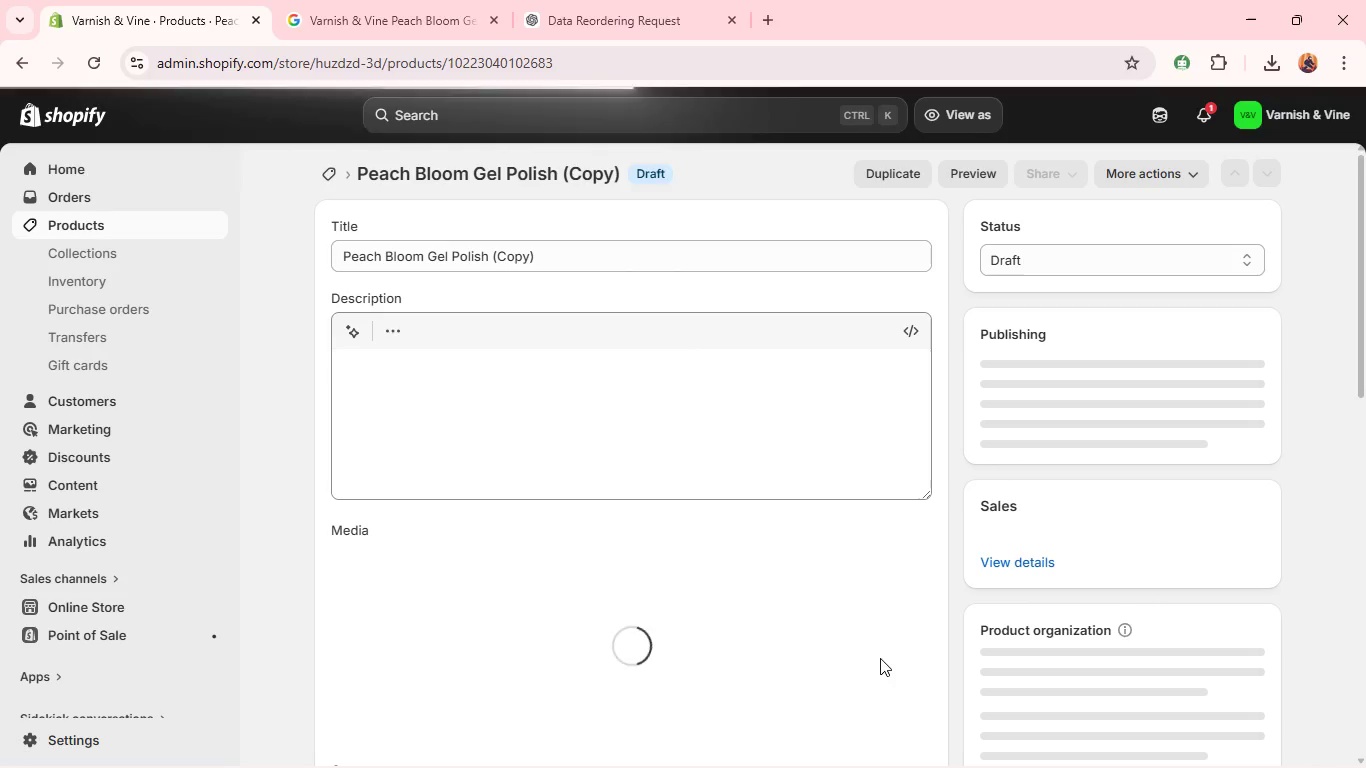 
double_click([599, 249])
 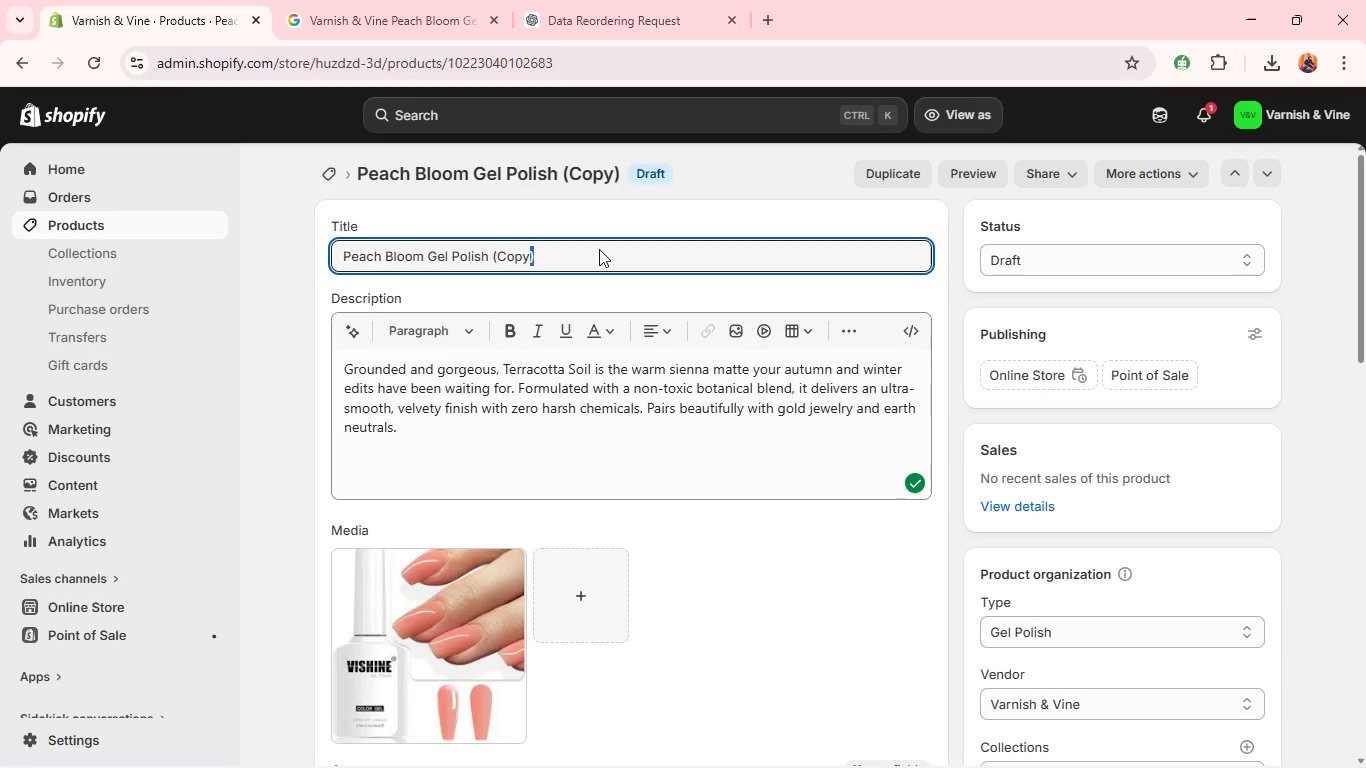 
key(Control+A)
 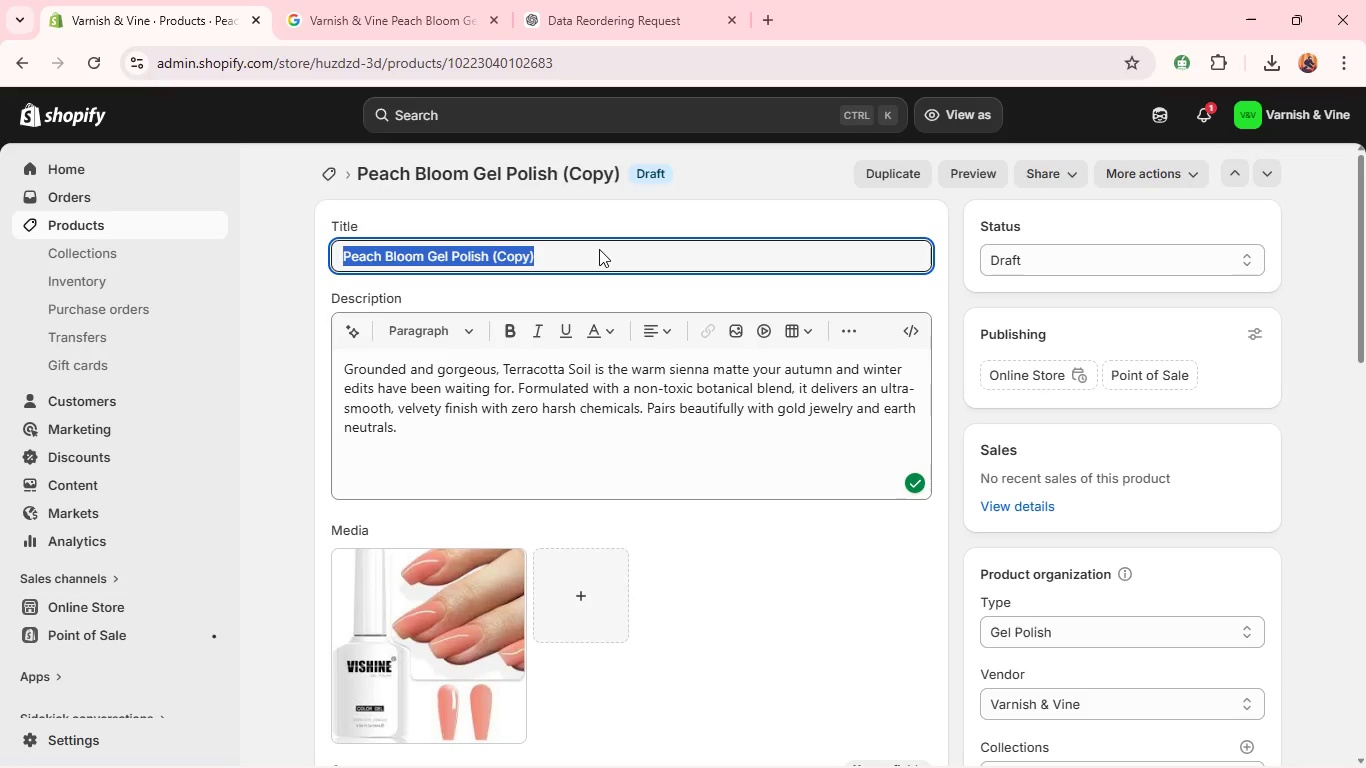 
key(Backspace)
 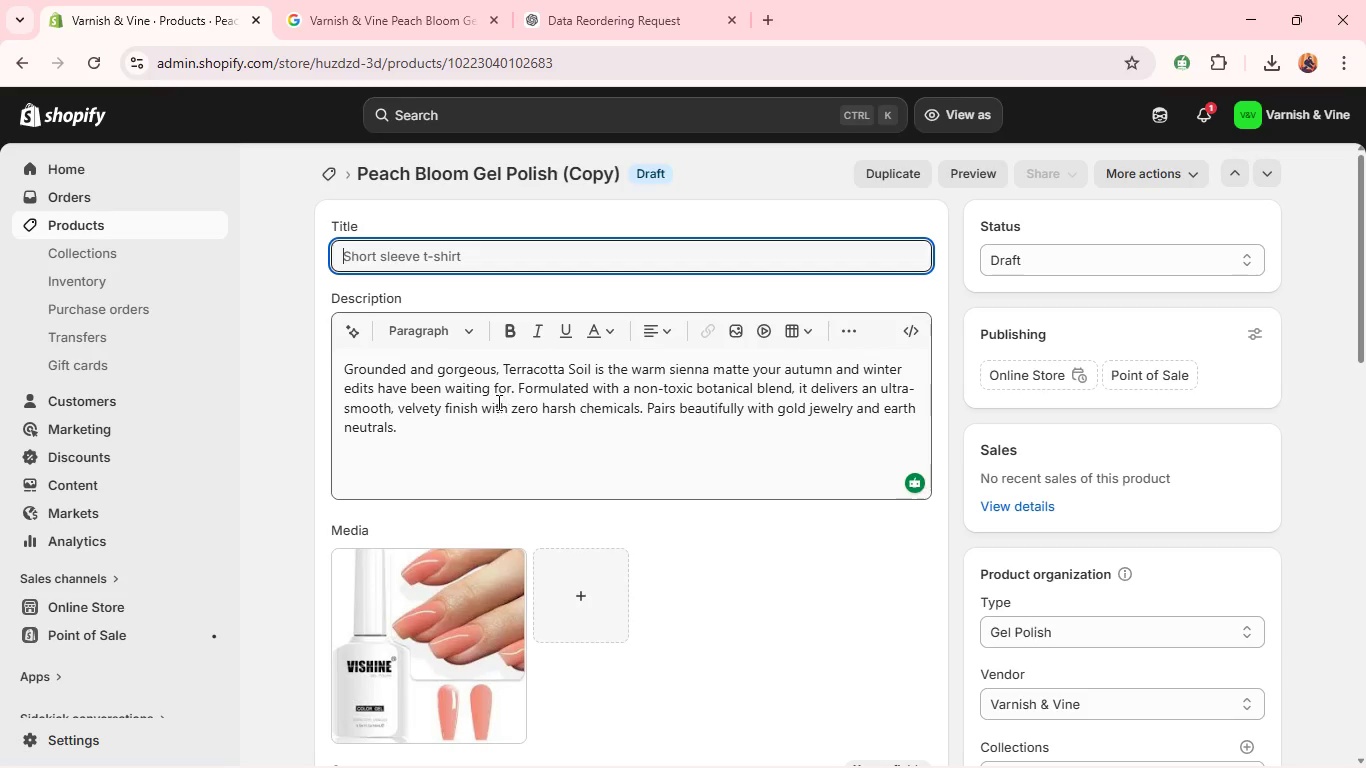 
left_click([495, 404])
 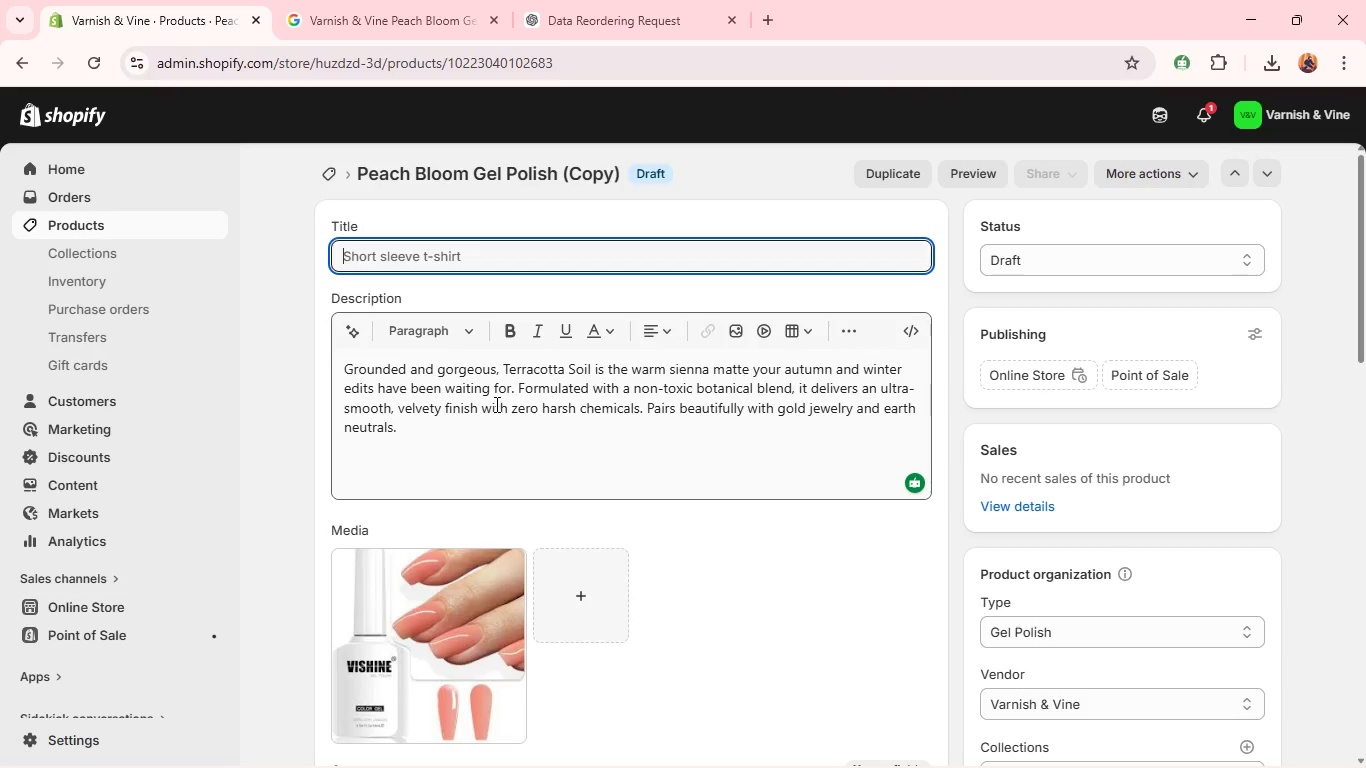 
key(Control+A)
 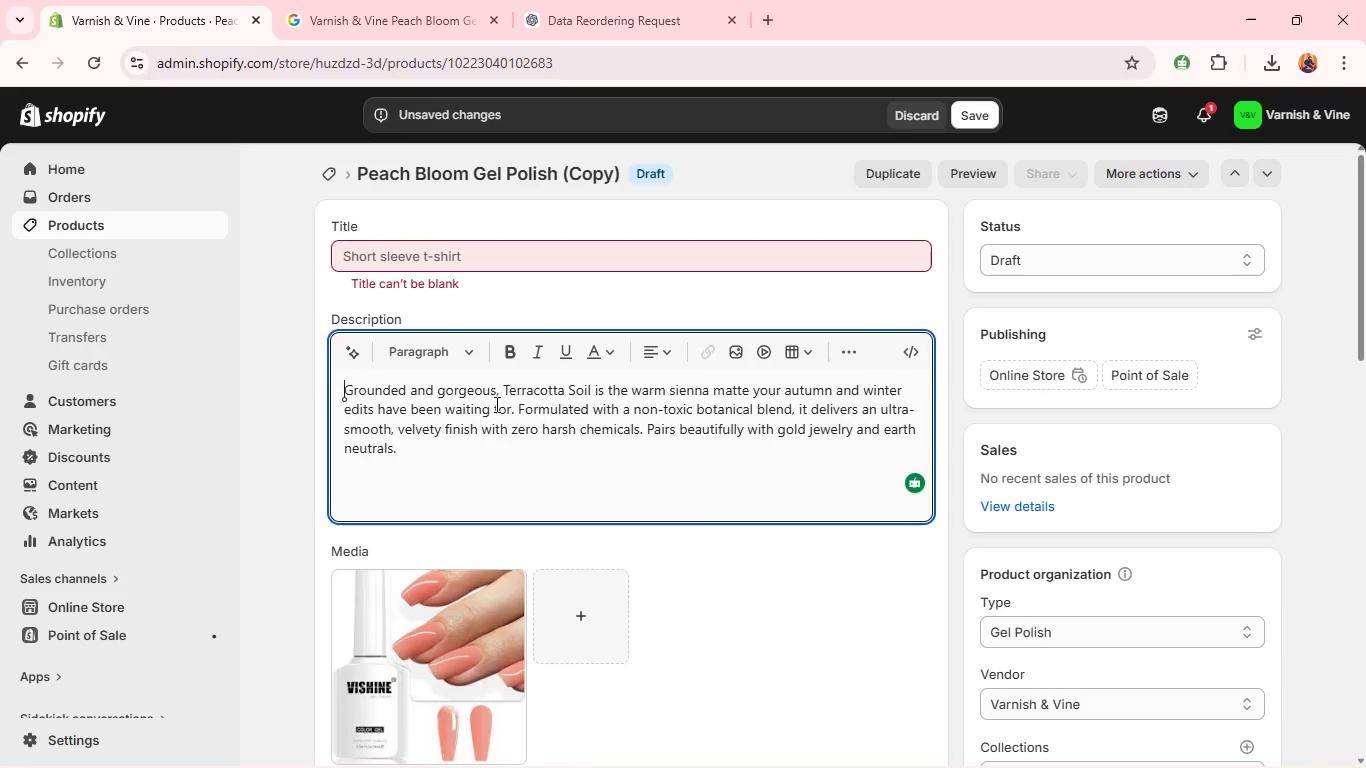 
key(Backspace)
 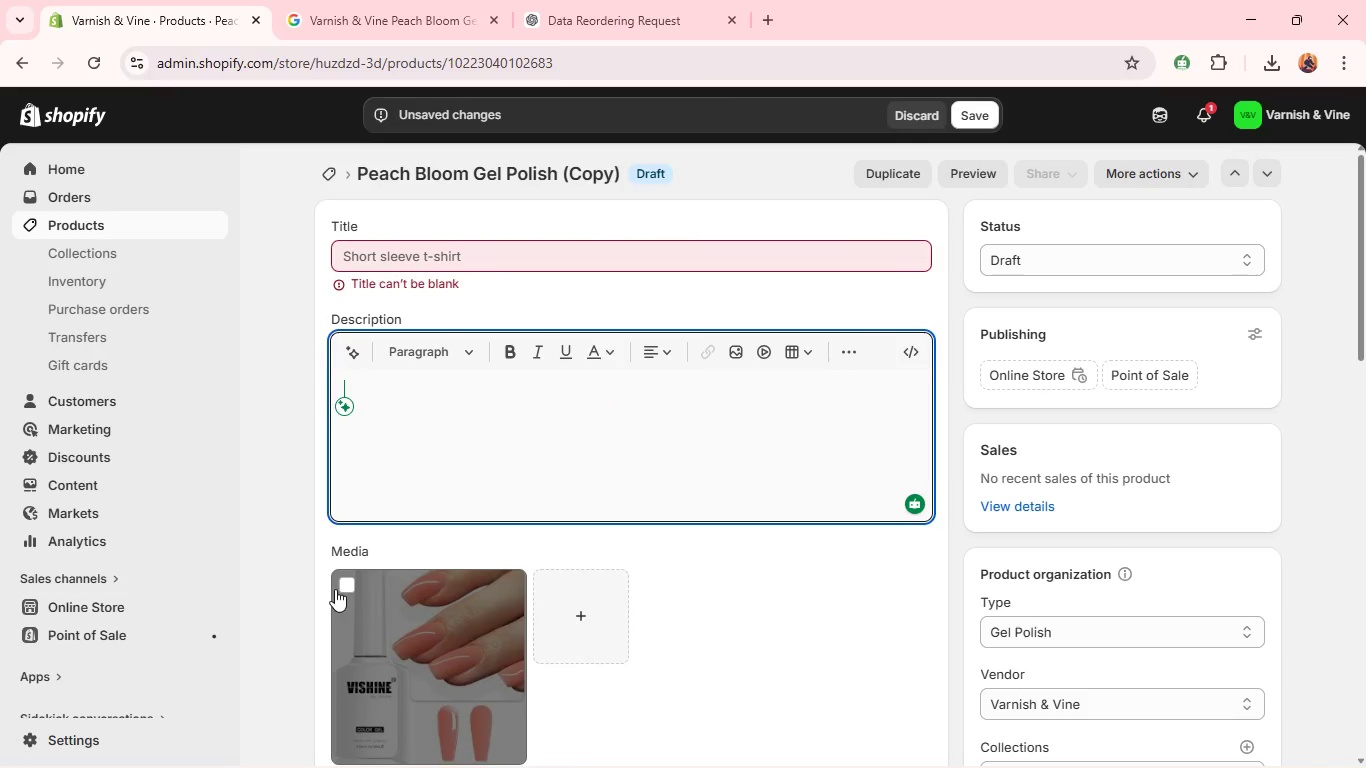 
left_click([343, 583])
 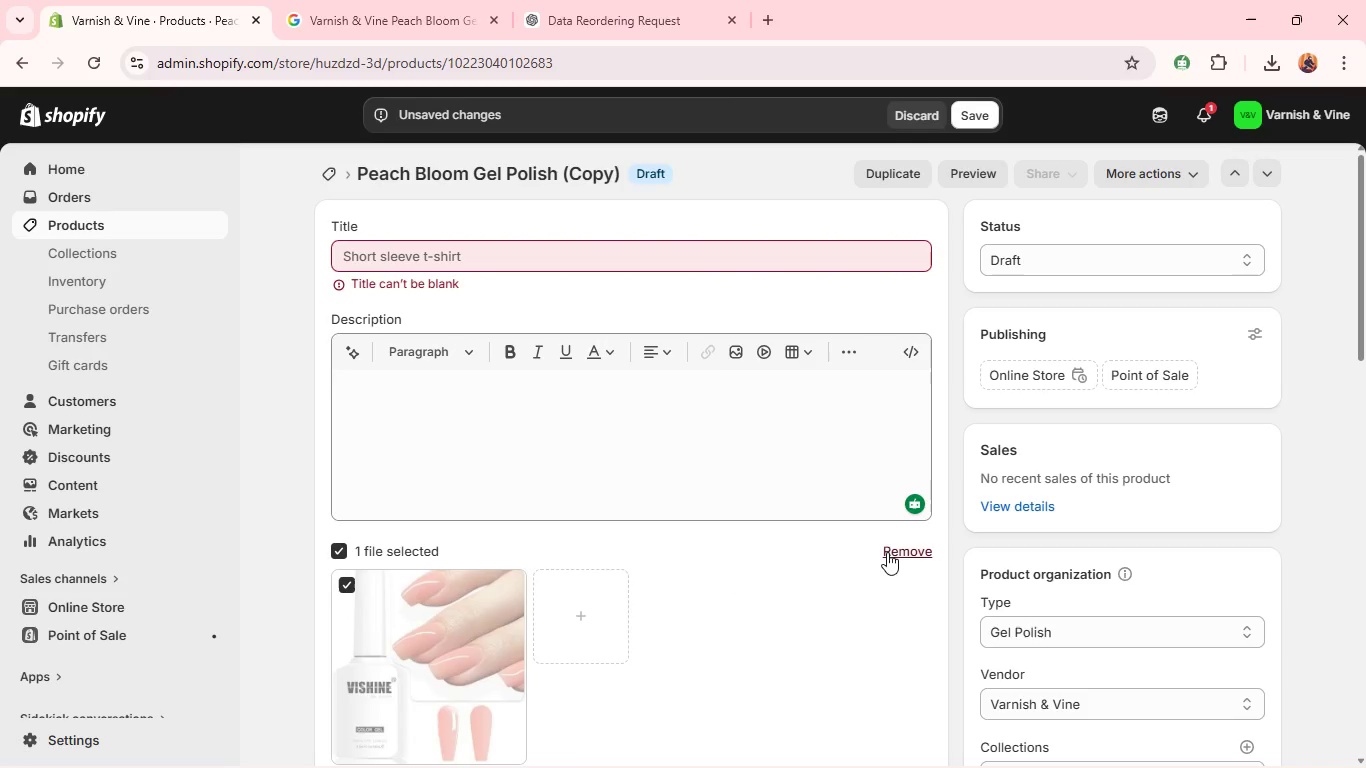 
left_click([902, 548])
 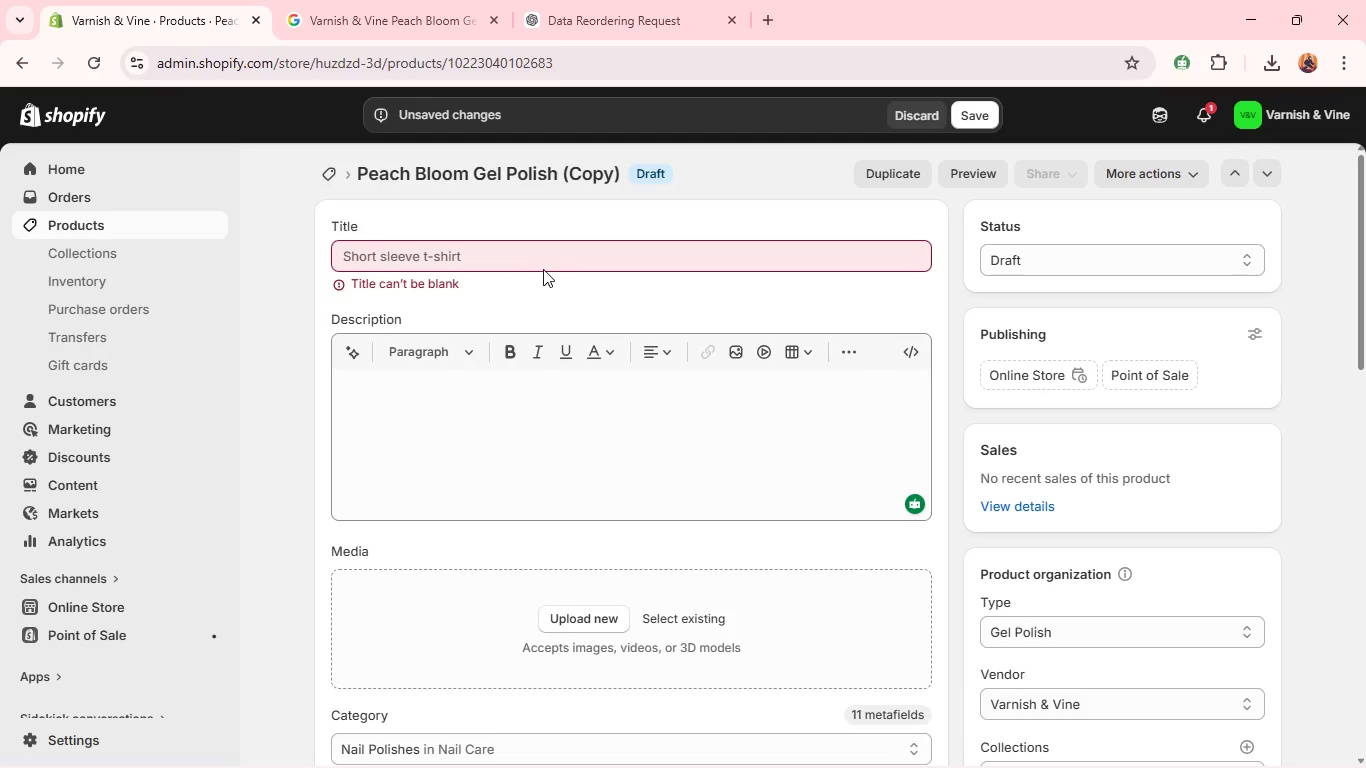 
left_click([547, 263])
 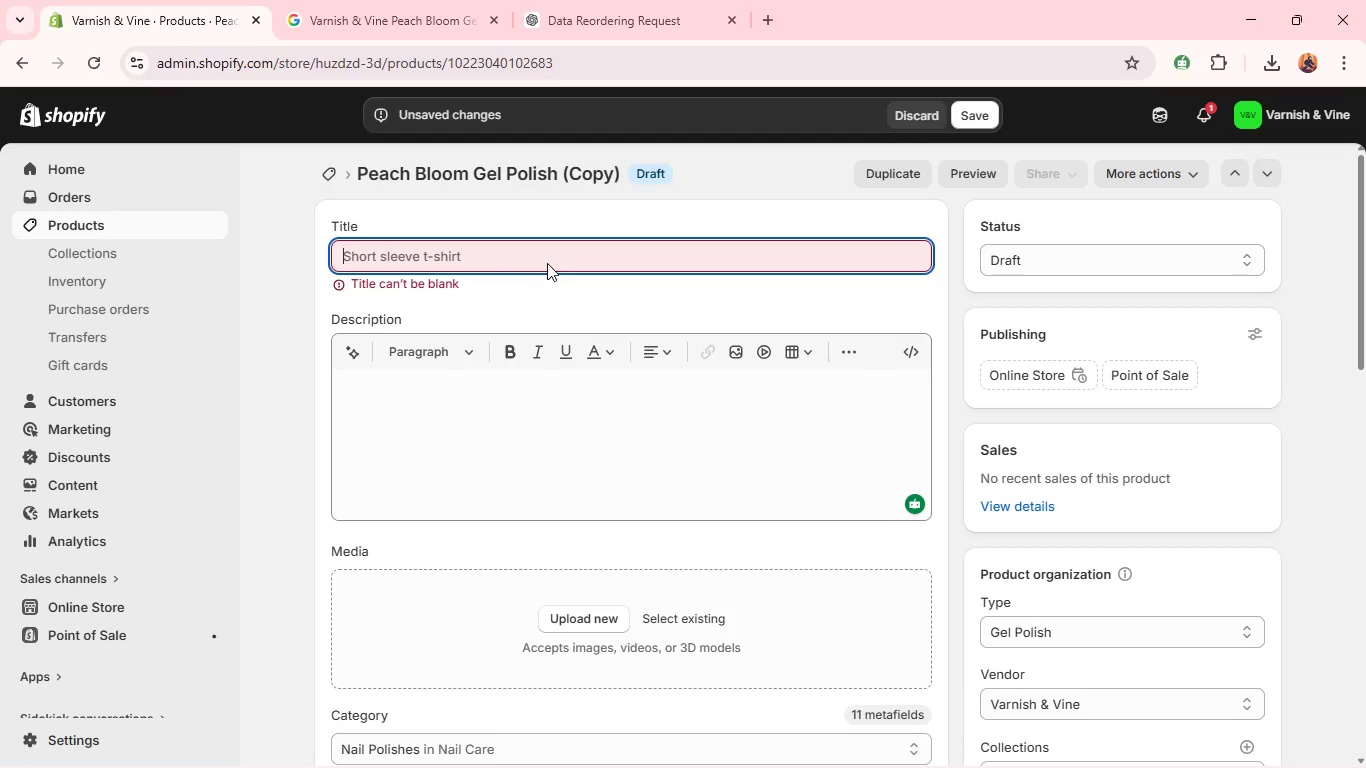 
type(Sky Blue petal Gel Polish)
 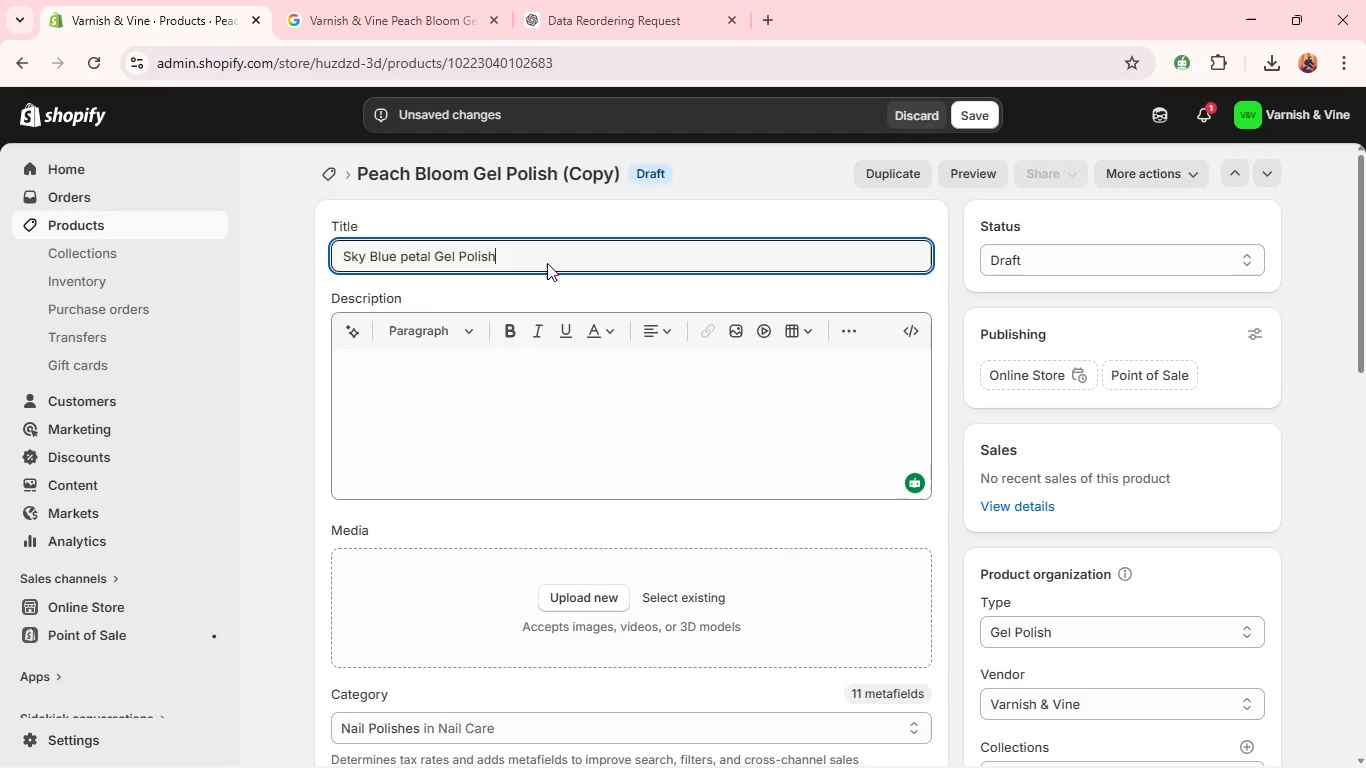 
key(Control+A)
 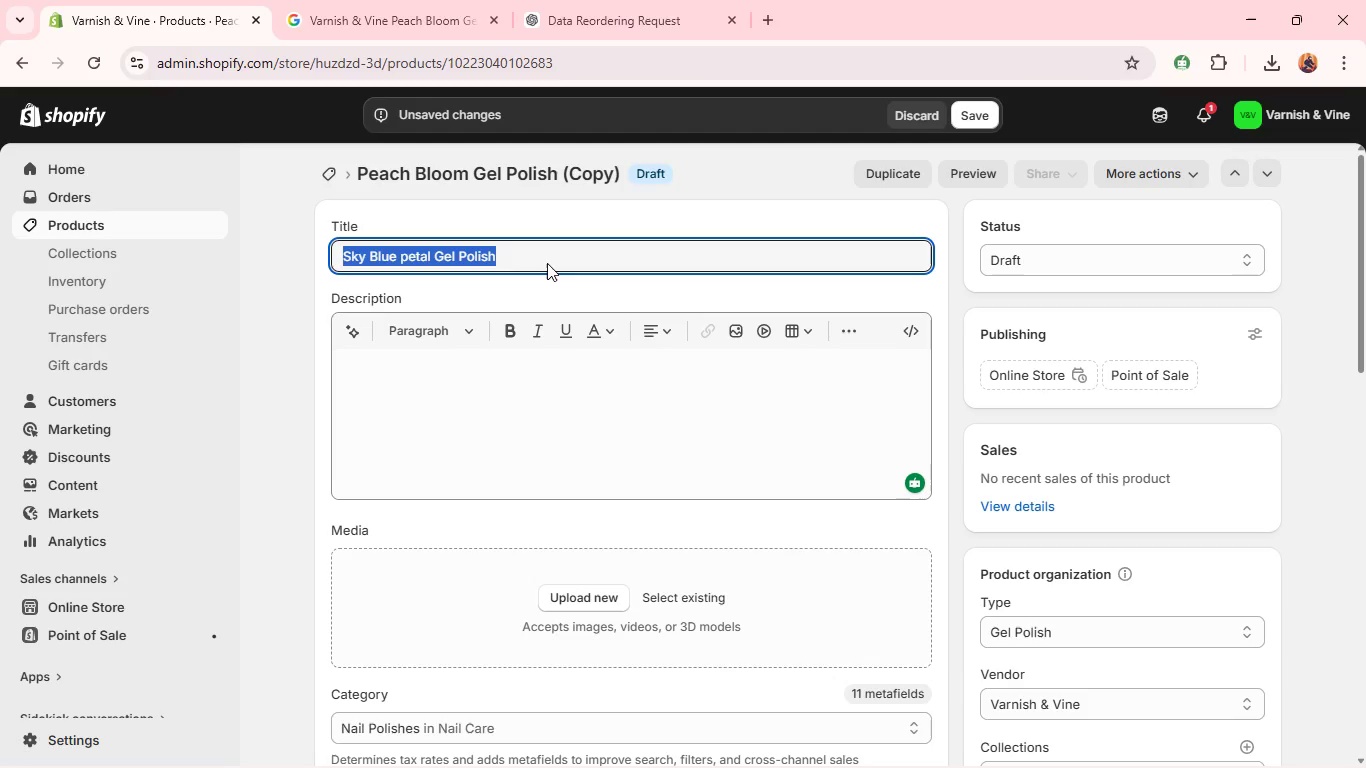 
key(Control+C)
 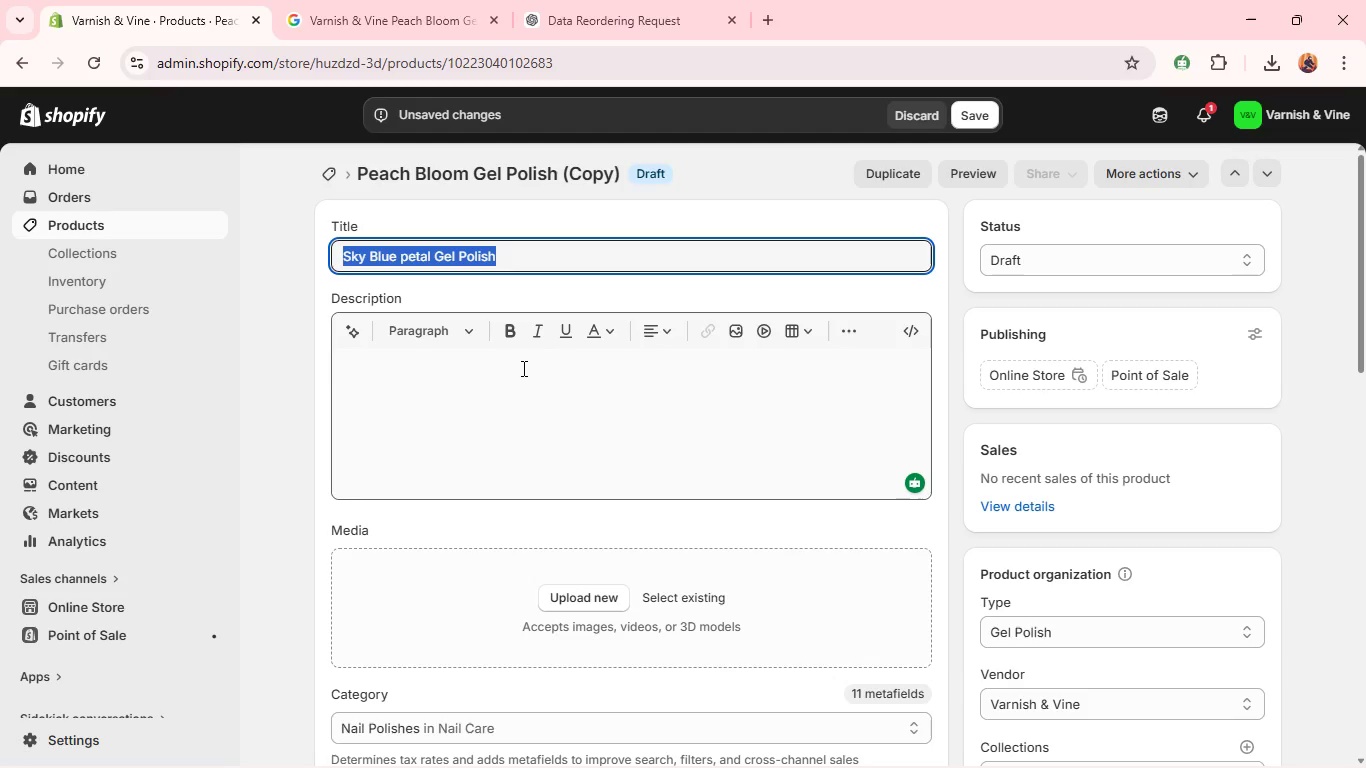 
left_click([520, 372])
 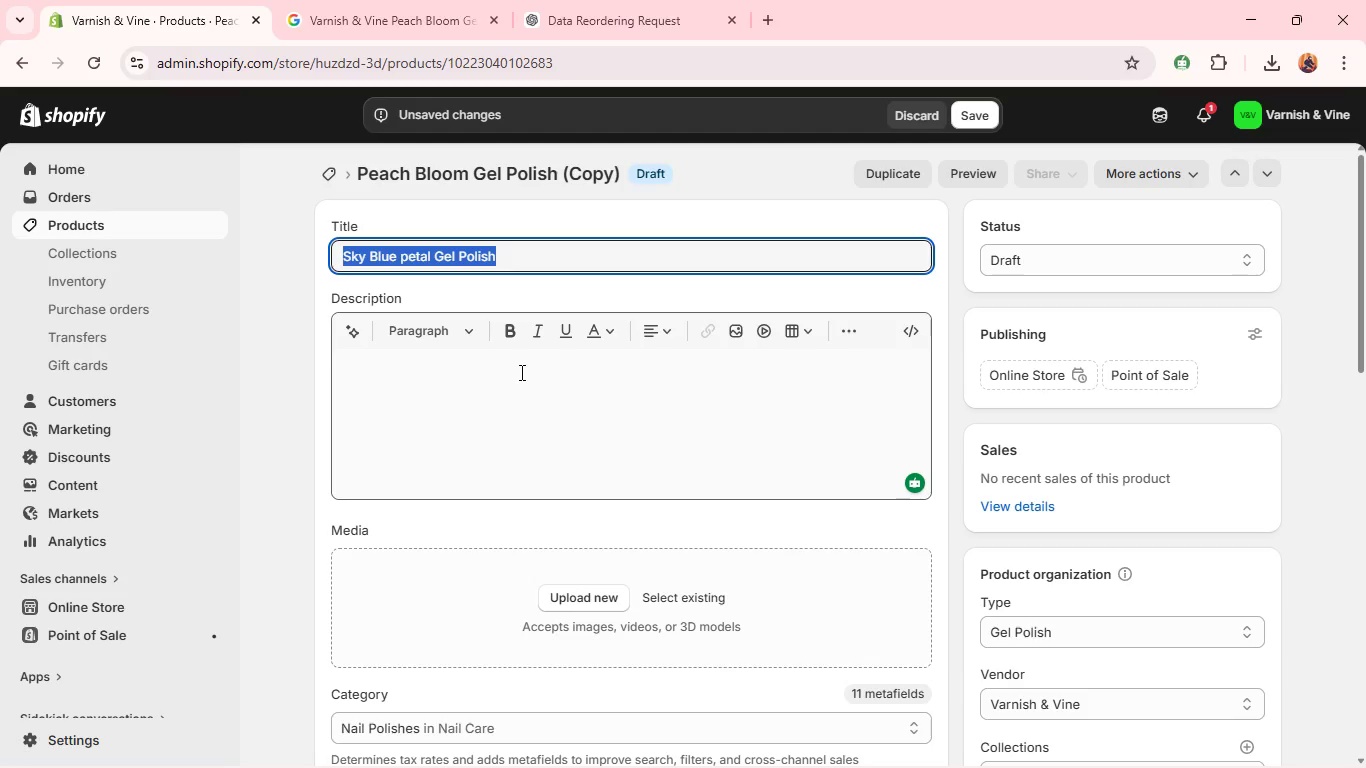 
key(Control+V)
 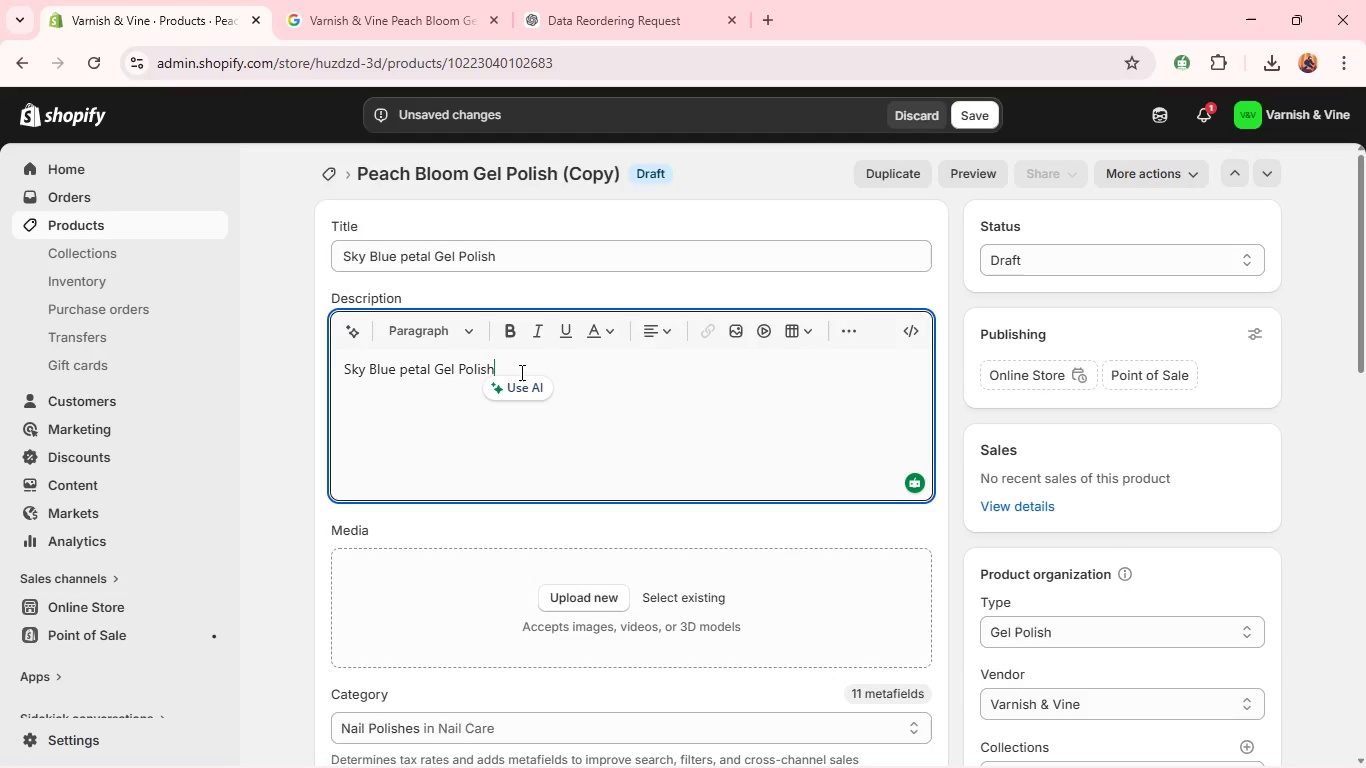 
wait(7.48)
 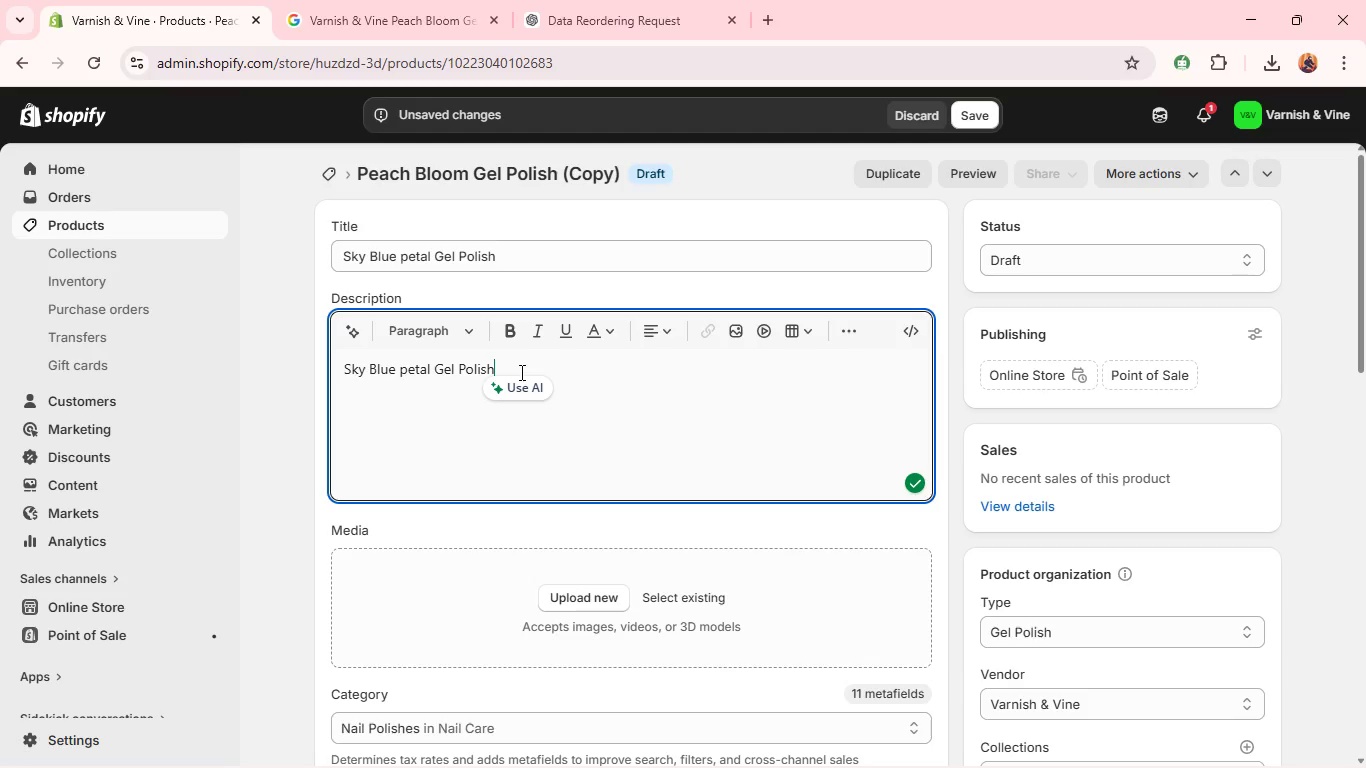 
hold_key(key=ControlLeft, duration=0.83)
 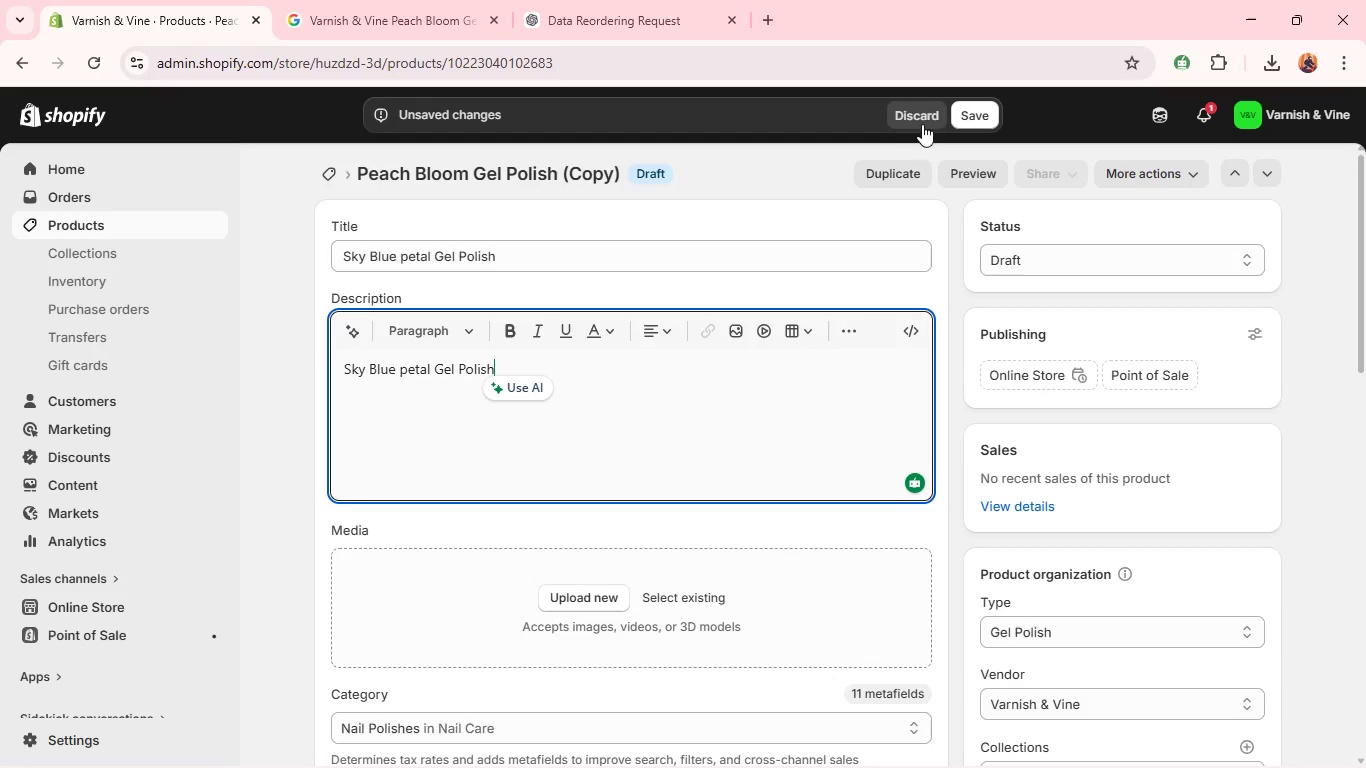 
left_click([930, 115])
 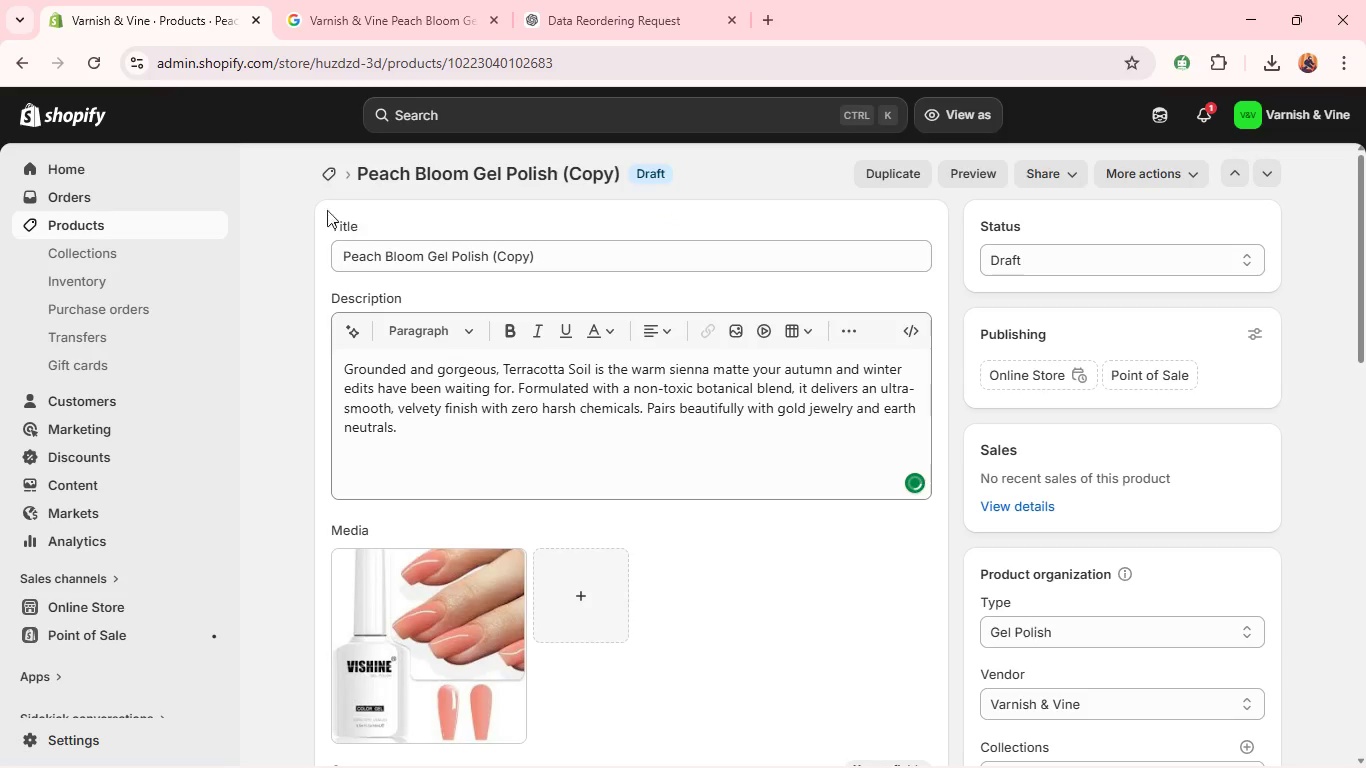 
left_click([191, 227])
 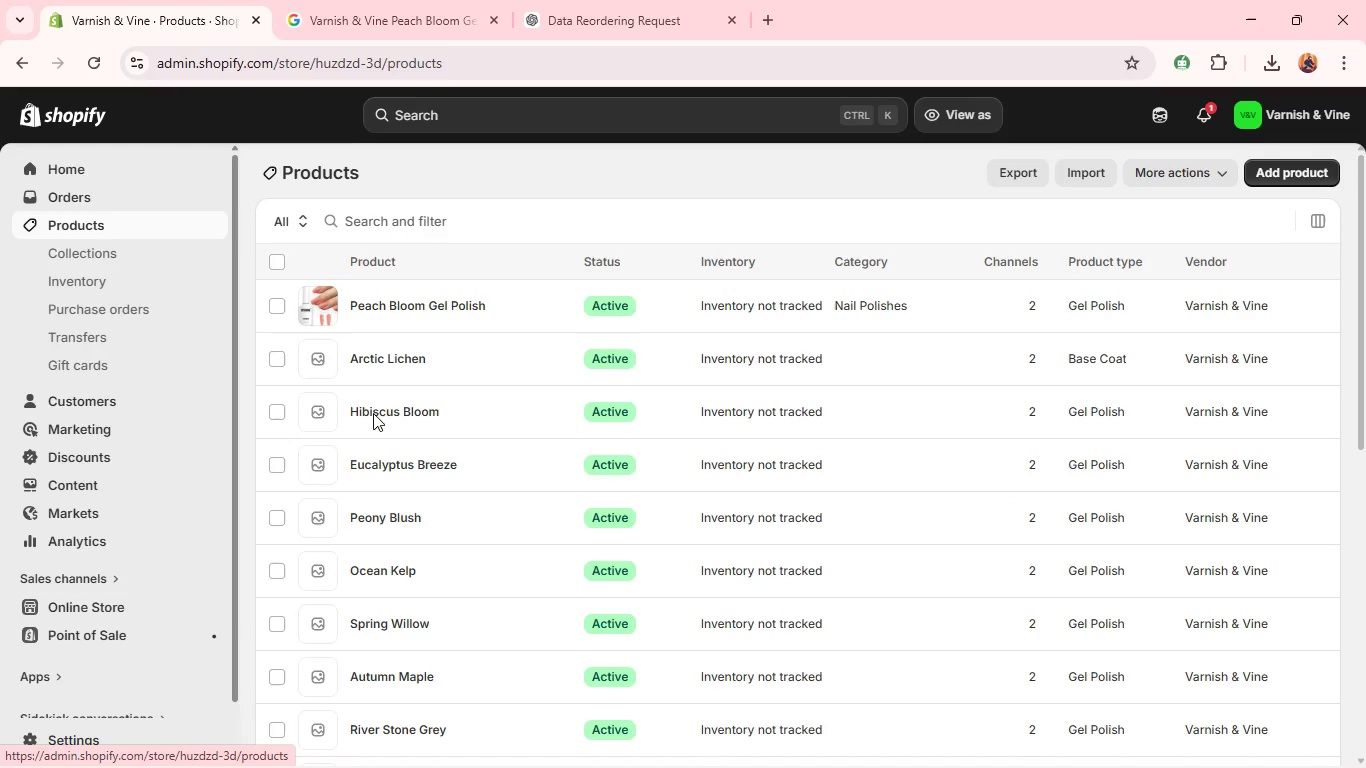 
wait(8.03)
 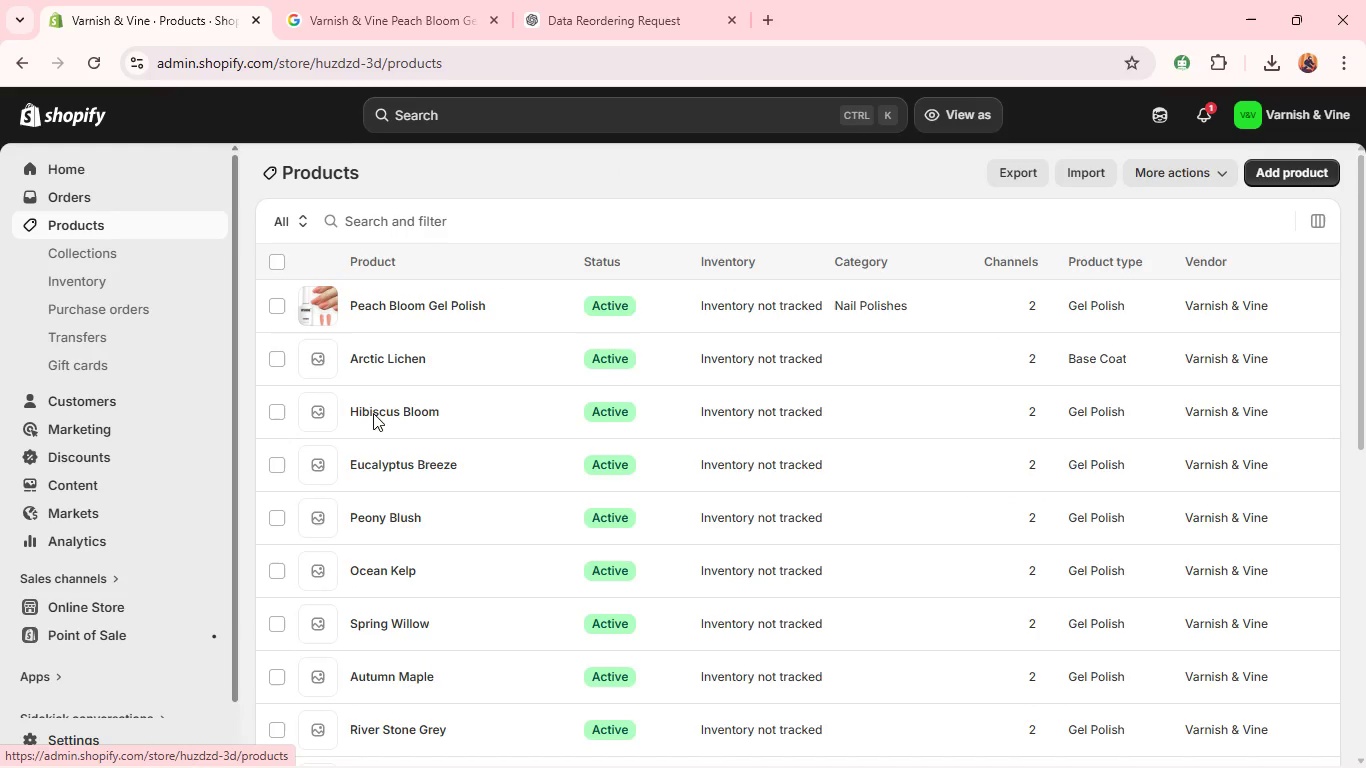 
left_click([399, 459])
 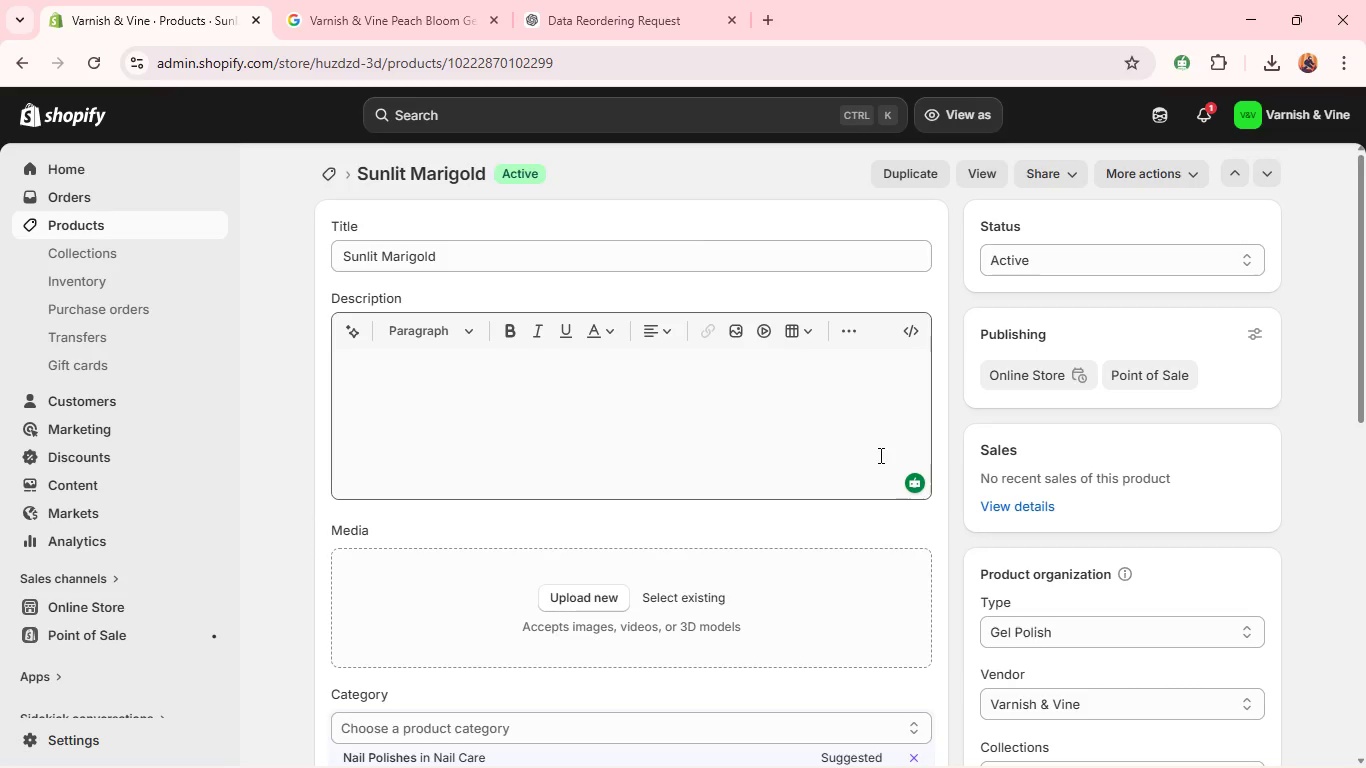 
wait(110.61)
 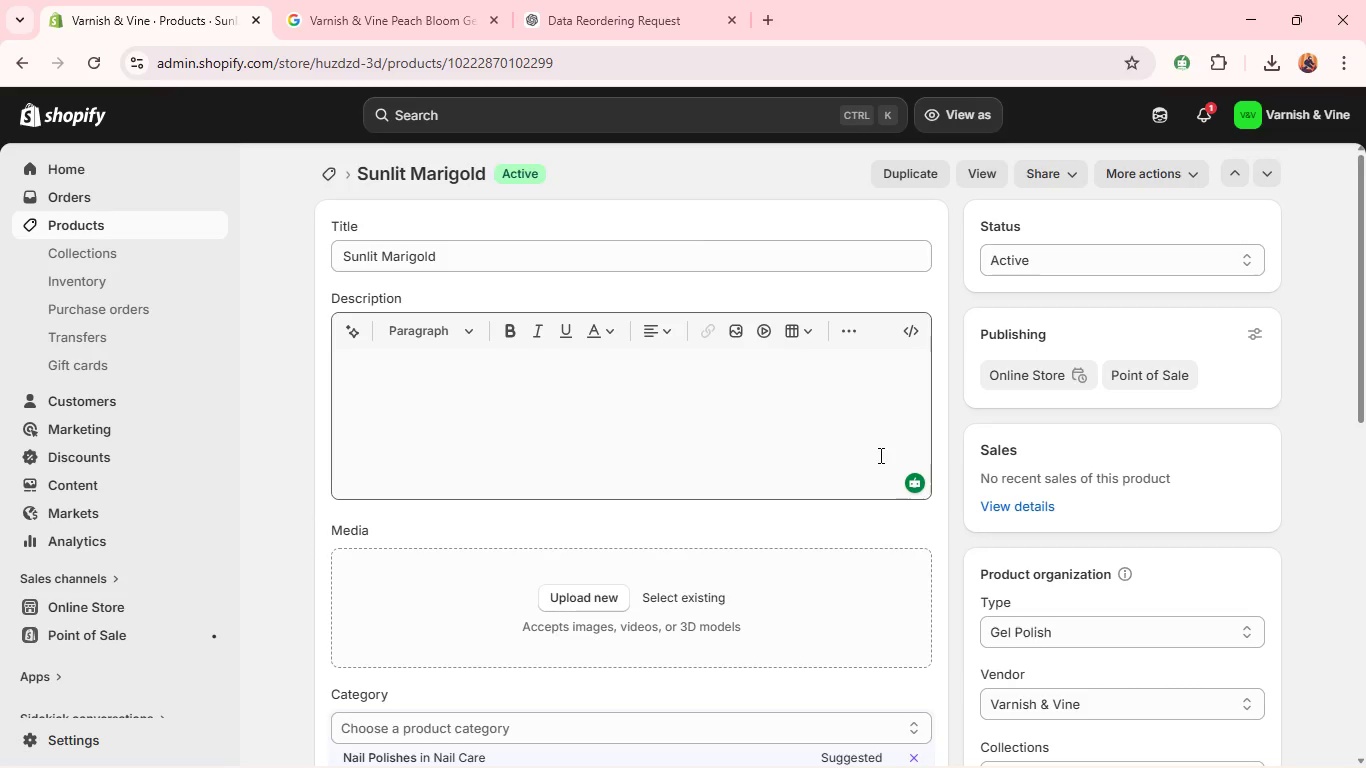 
left_click([796, 393])
 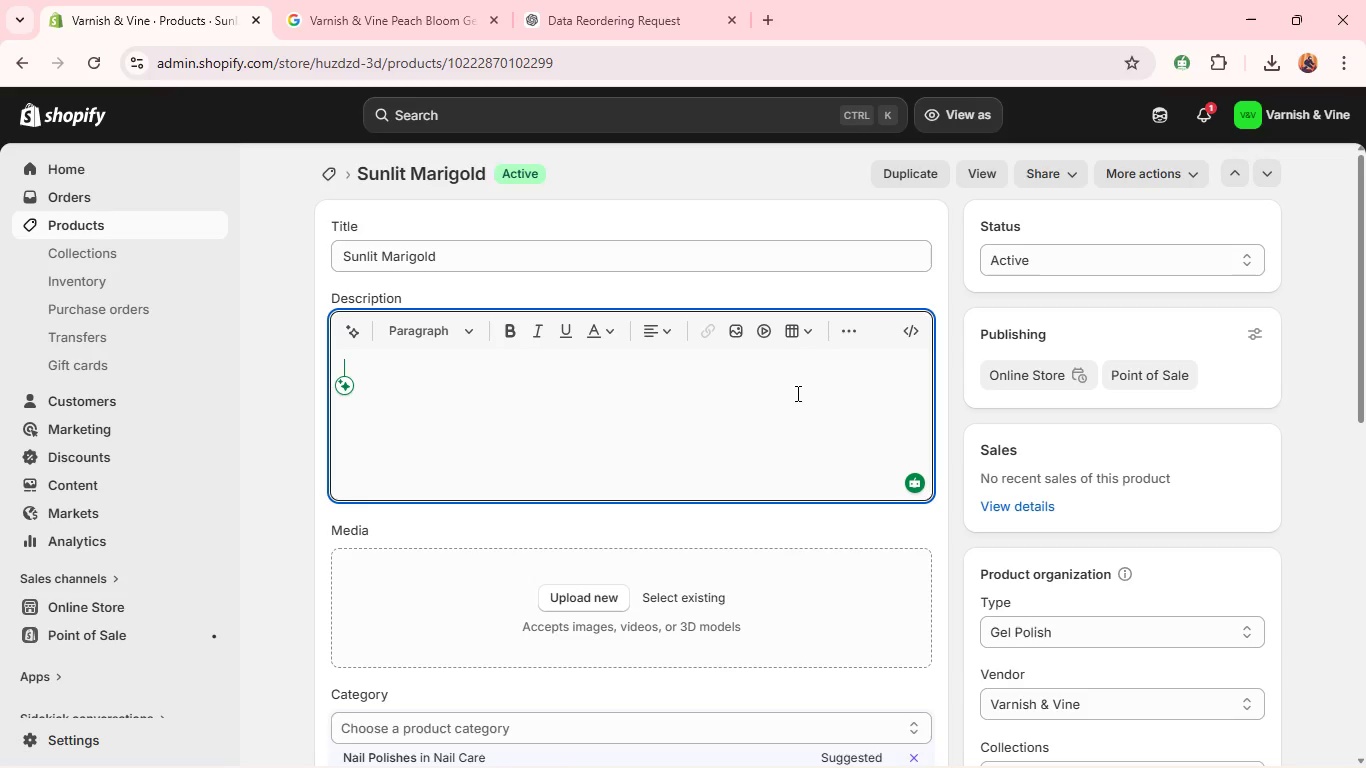 
type(Bright )
key(Backspace)
type(, vheerful and m)
key(Backspace)
type(impossible )
 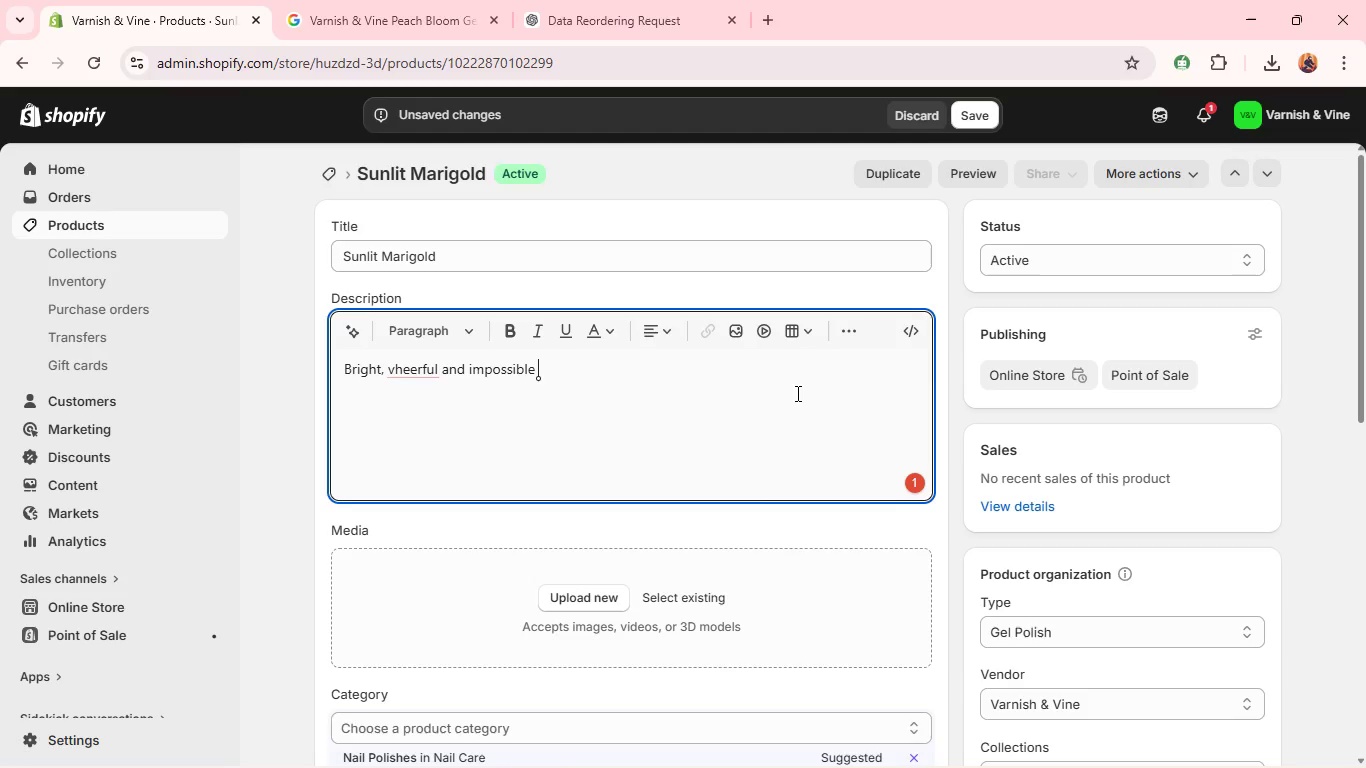 
wait(10.69)
 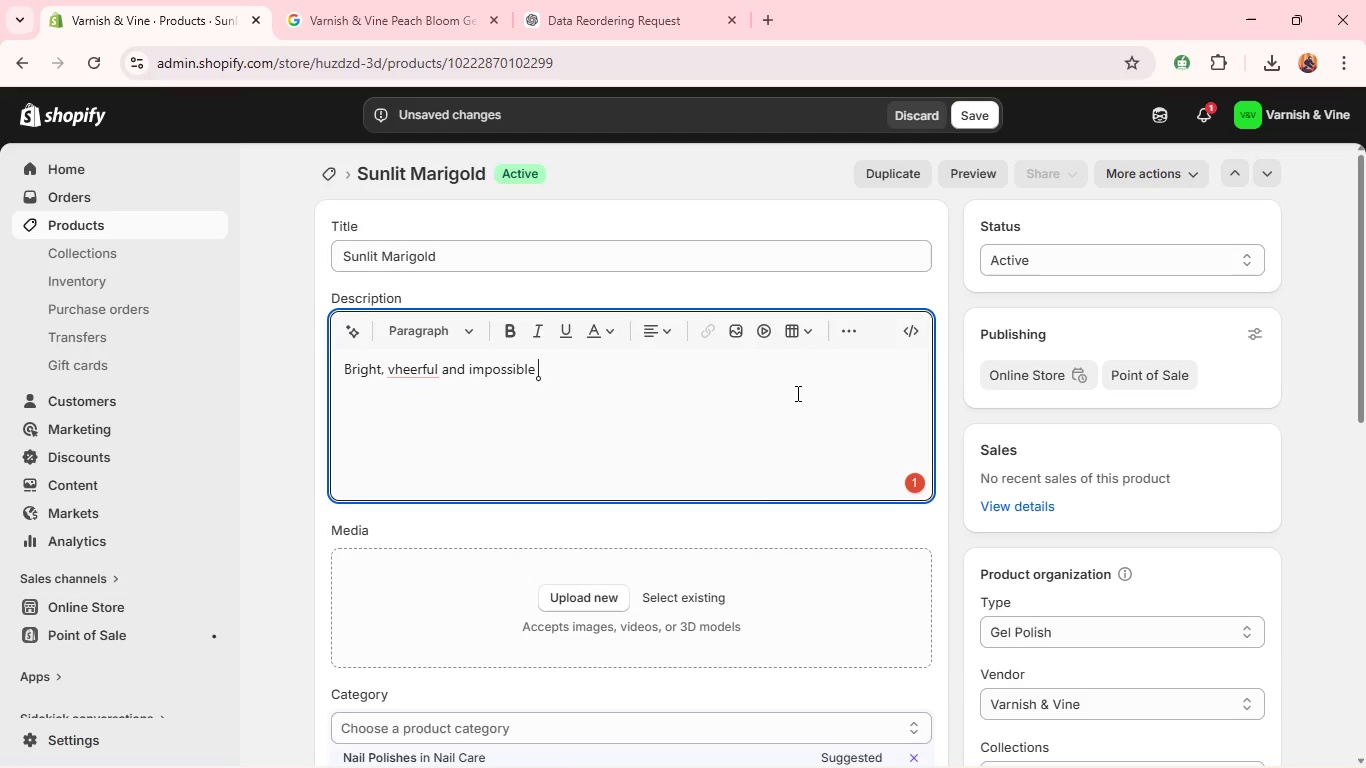 
type( )
key(Backspace)
type(to ignor - sunlit Marigold )
 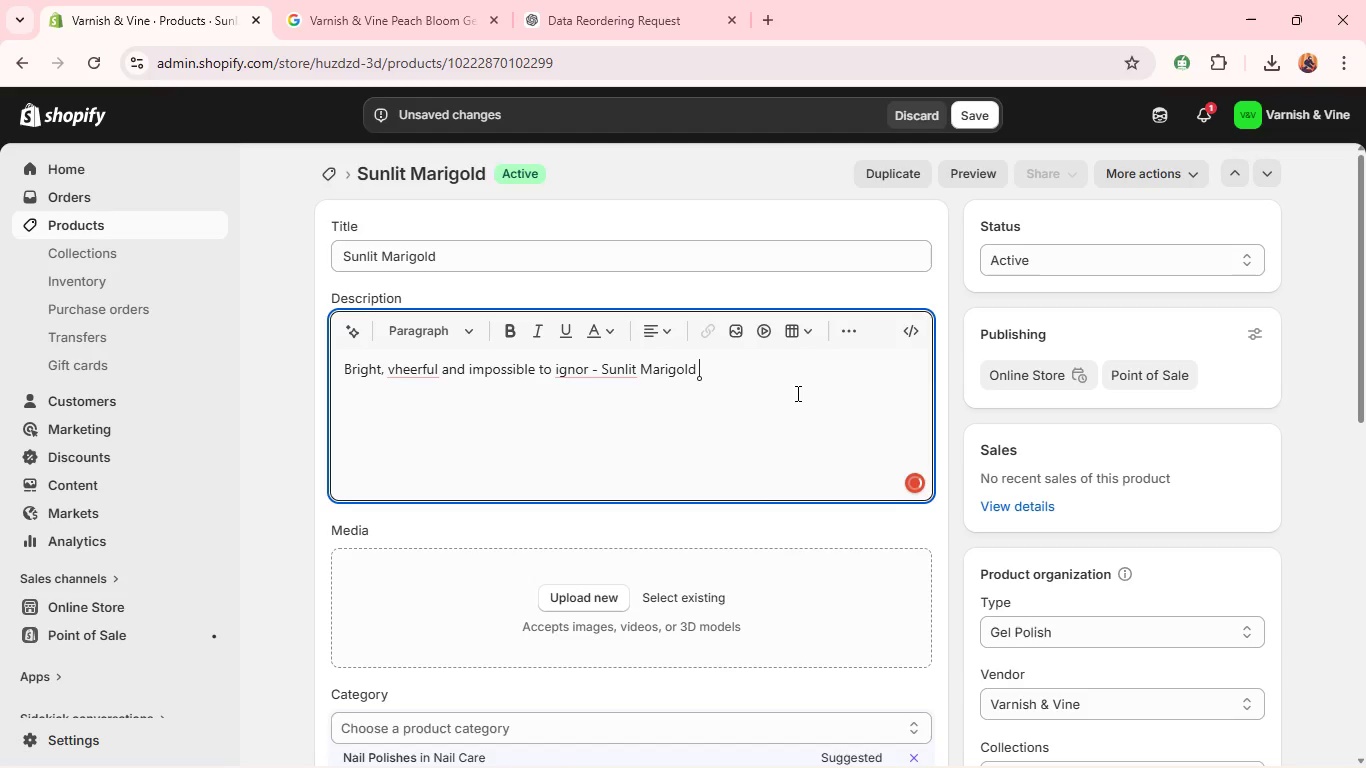 
type(is a bold yellow creme that brings vitamin-C energy to every manicy)
key(Backspace)
 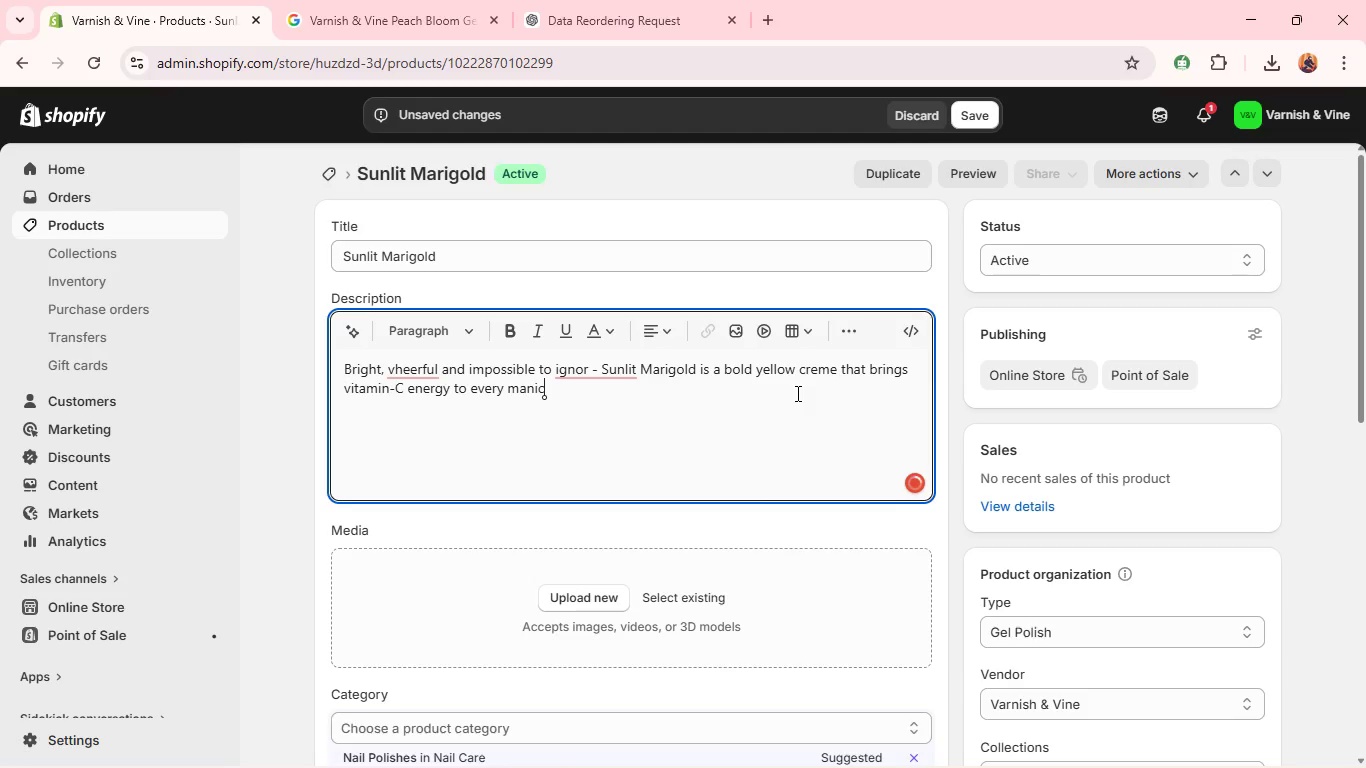 
wait(5.77)
 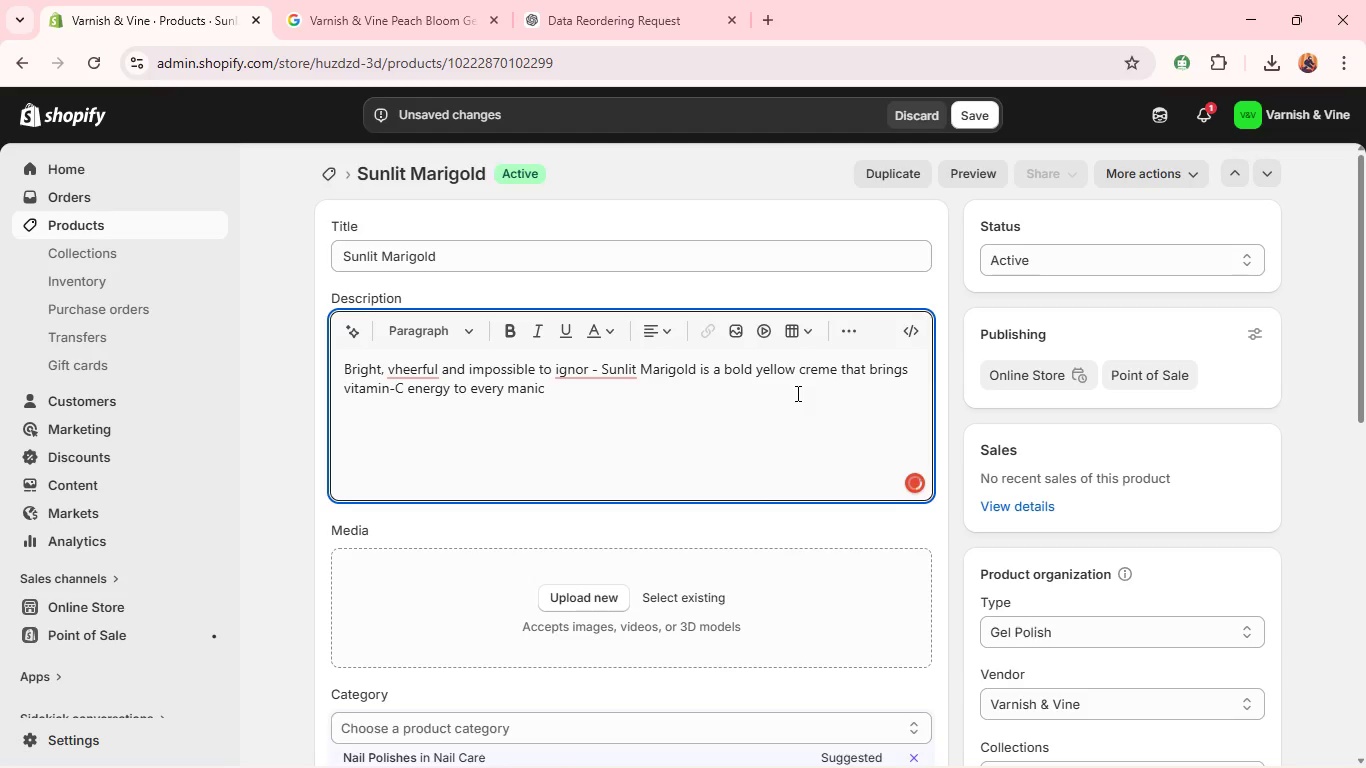 
type(ure. )
 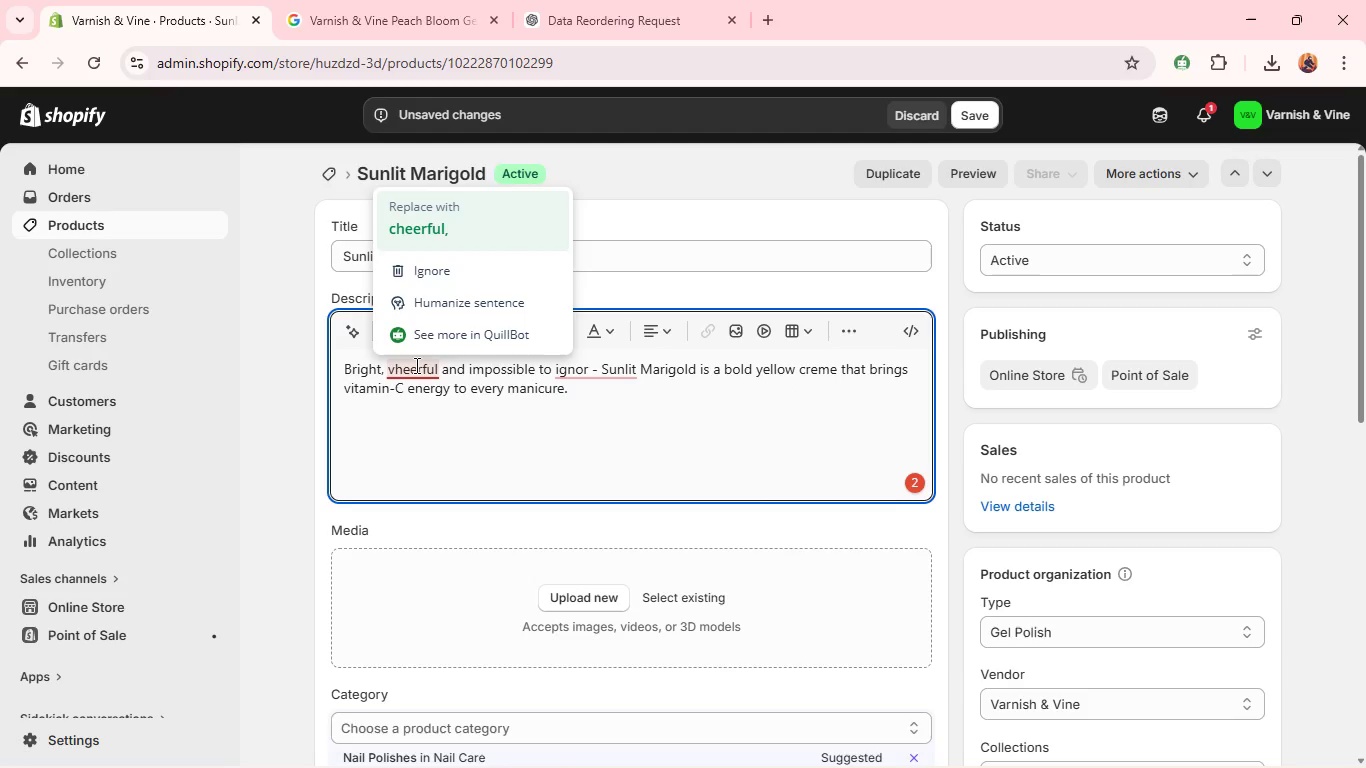 
left_click([421, 232])
 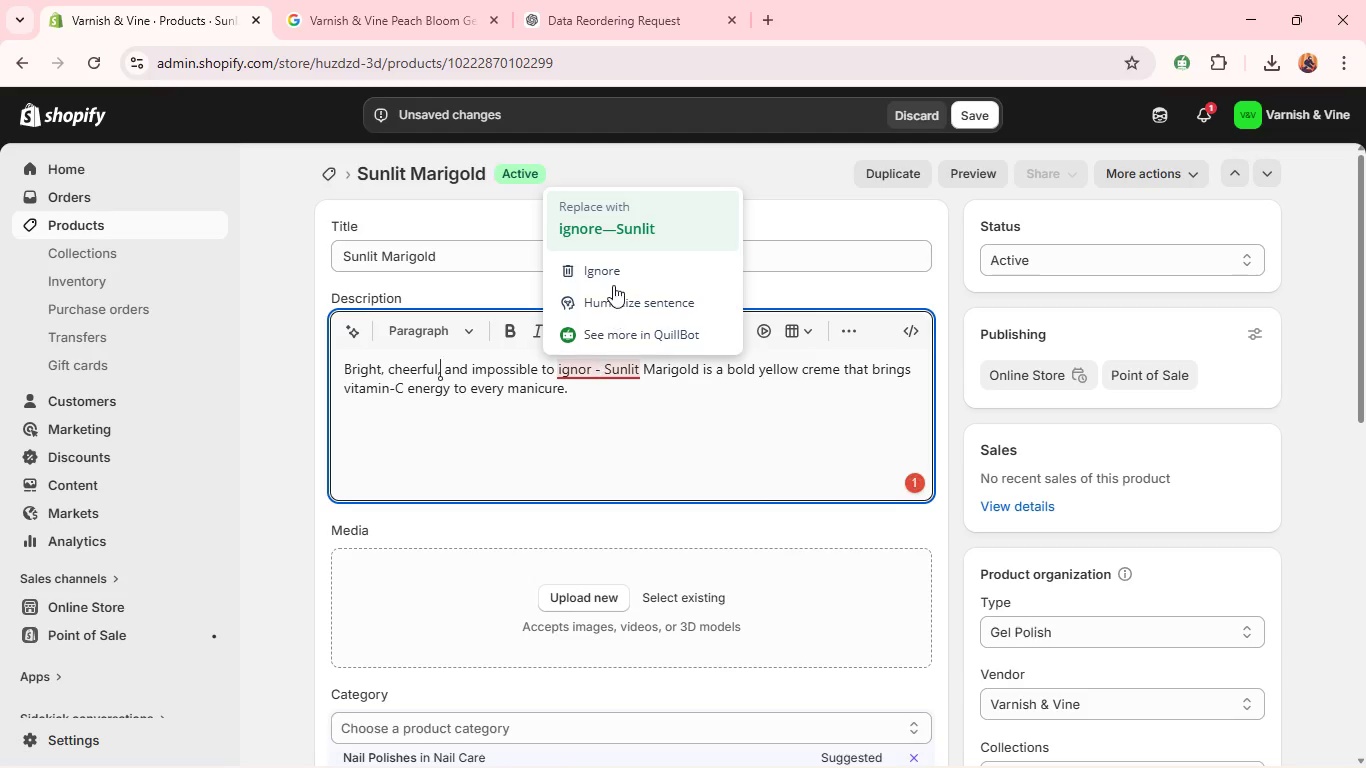 
left_click([601, 233])
 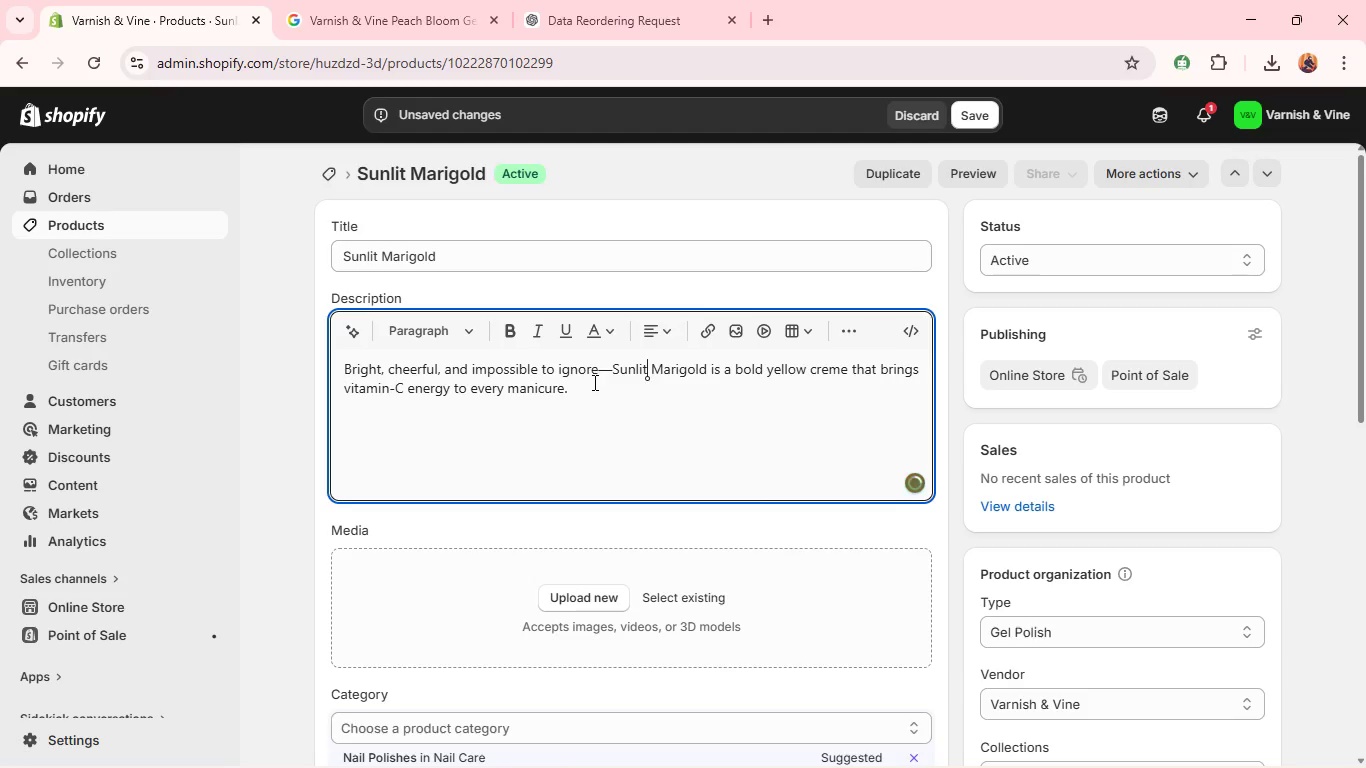 
left_click([589, 391])
 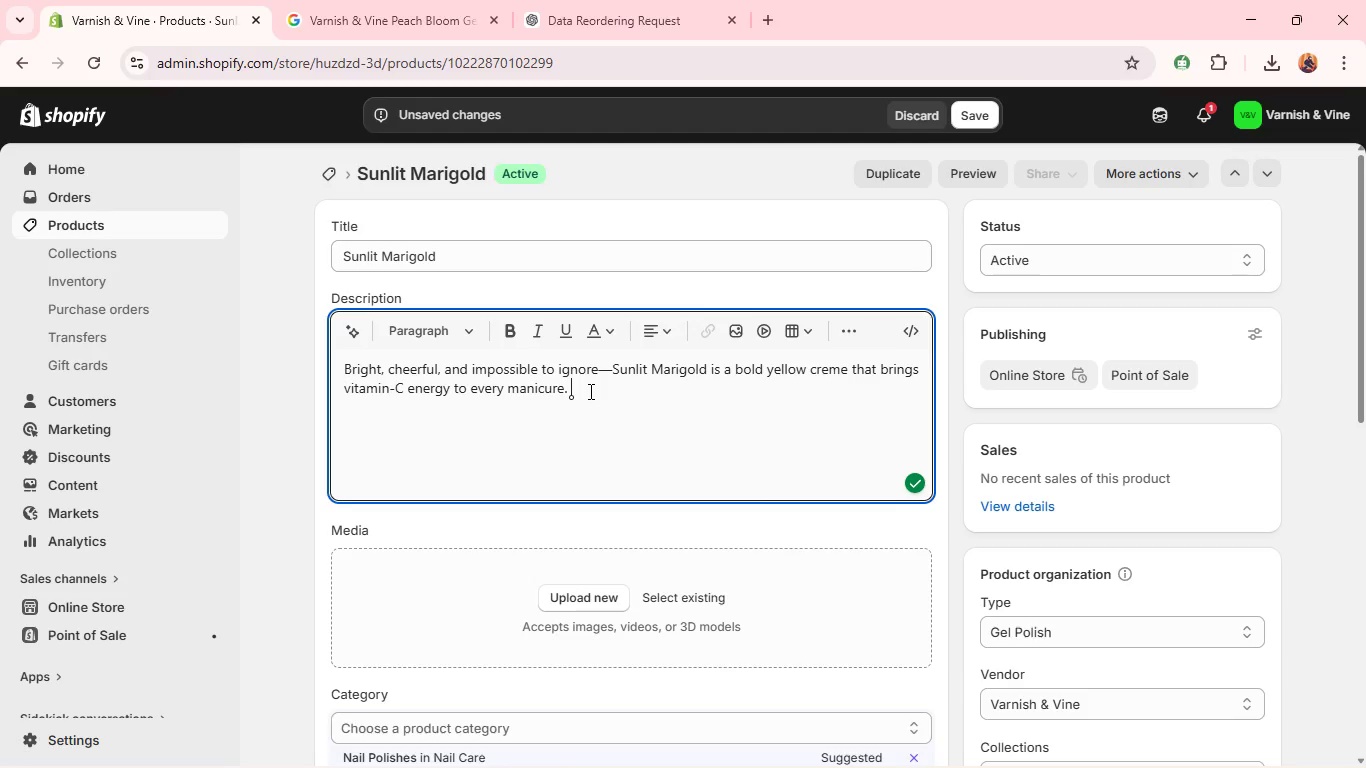 
type(Enriched with Cl)
key(Backspace)
type(elery seed ex)
 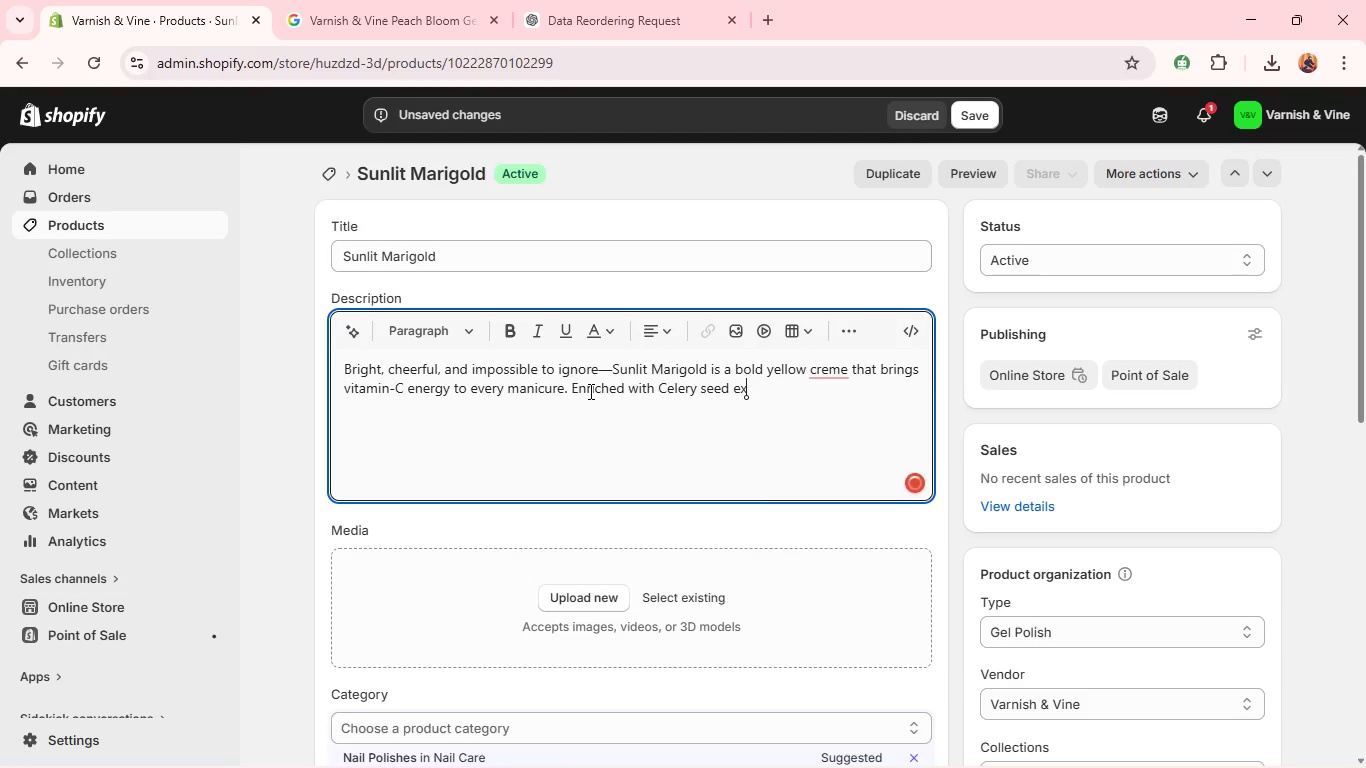 
type(tract for nail-strengthening benefits. )
 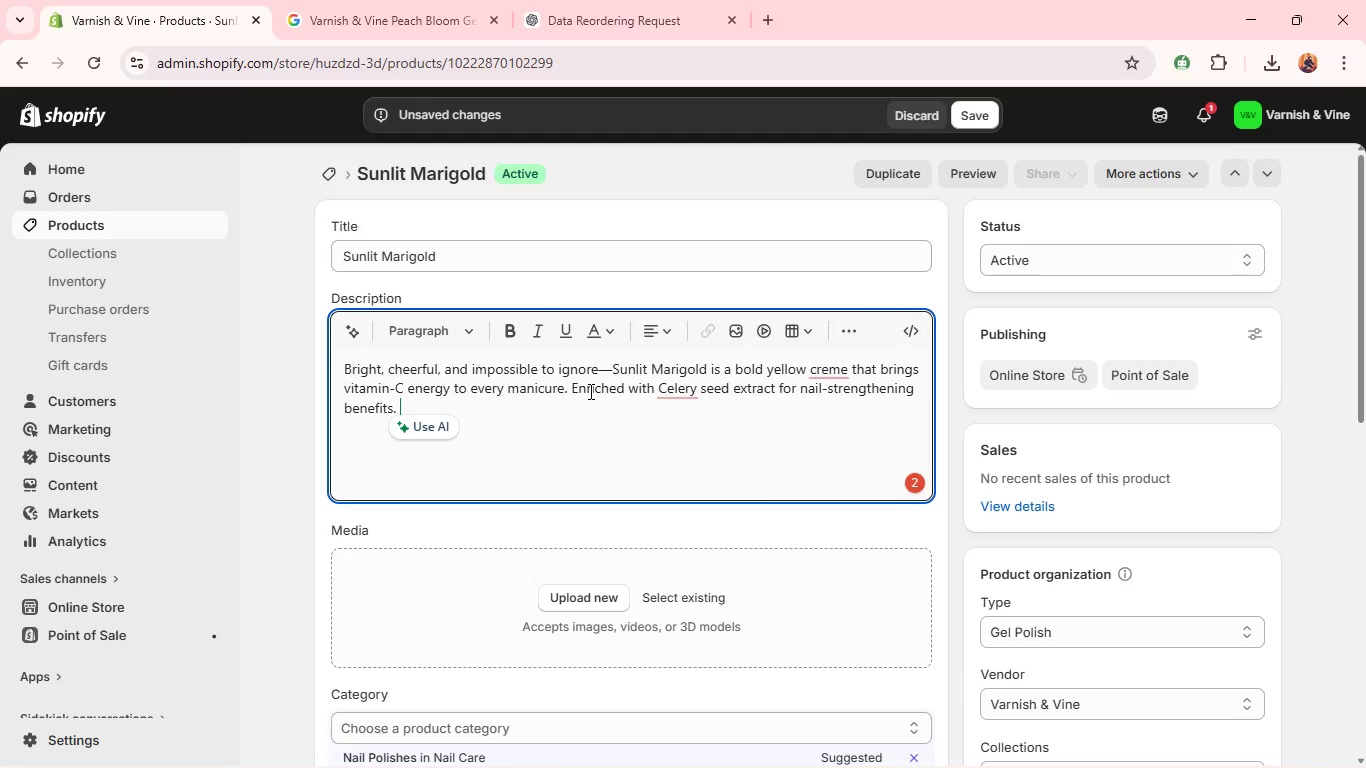 
wait(7.94)
 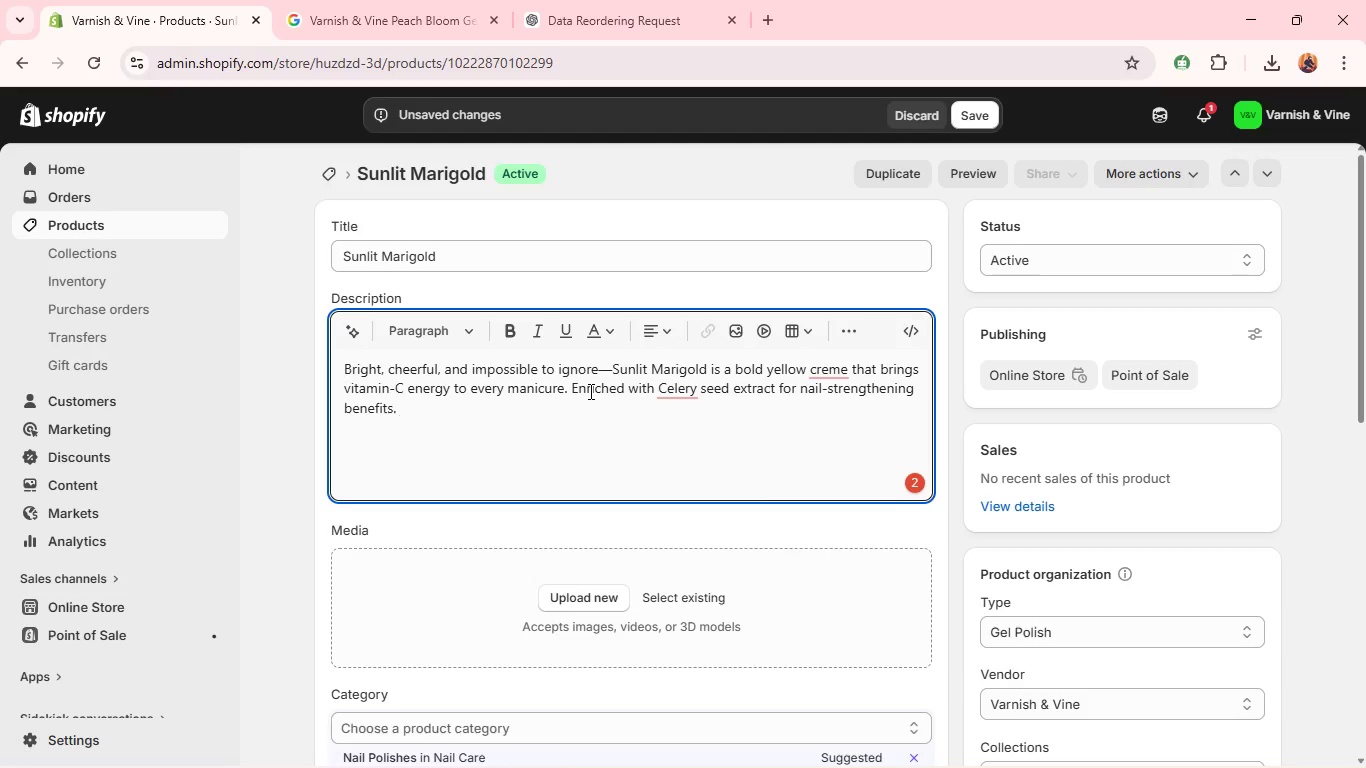 
key(Backspace)
 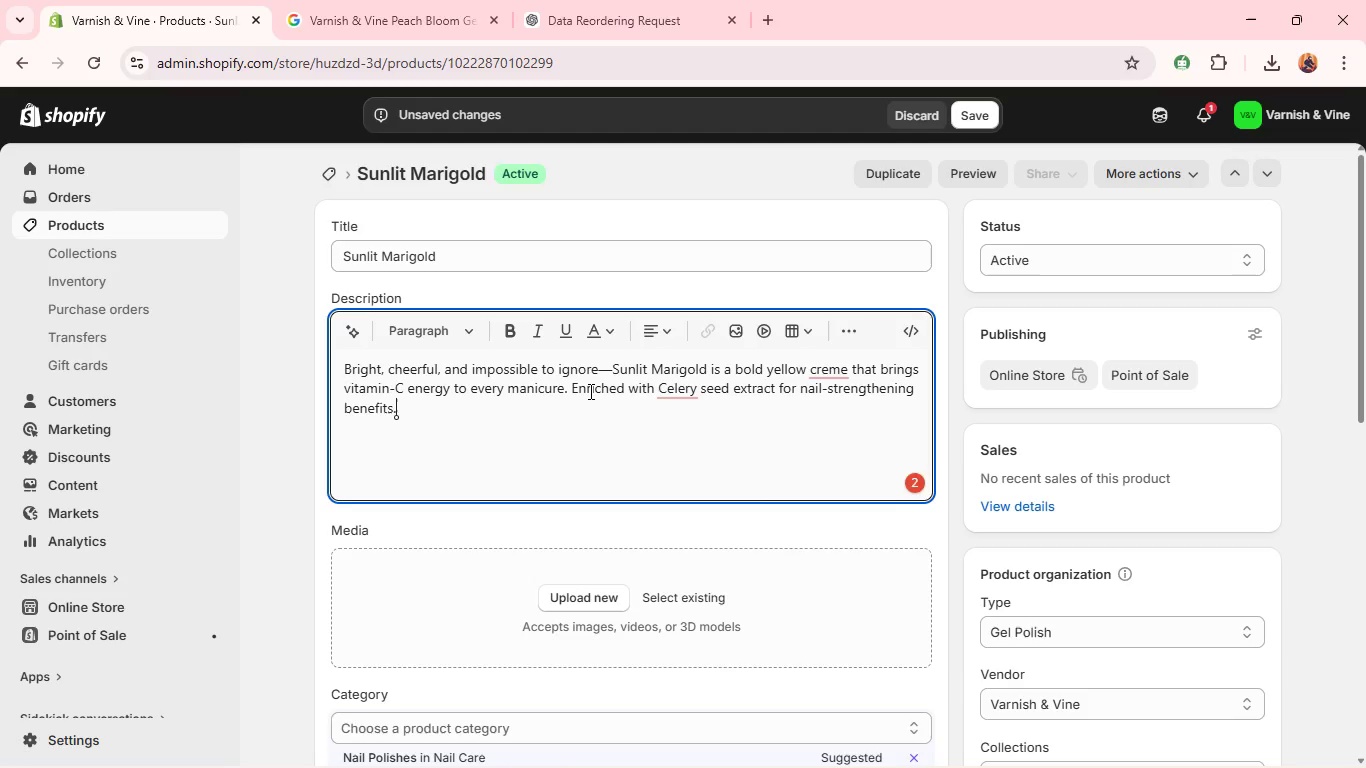 
key(Backspace)
 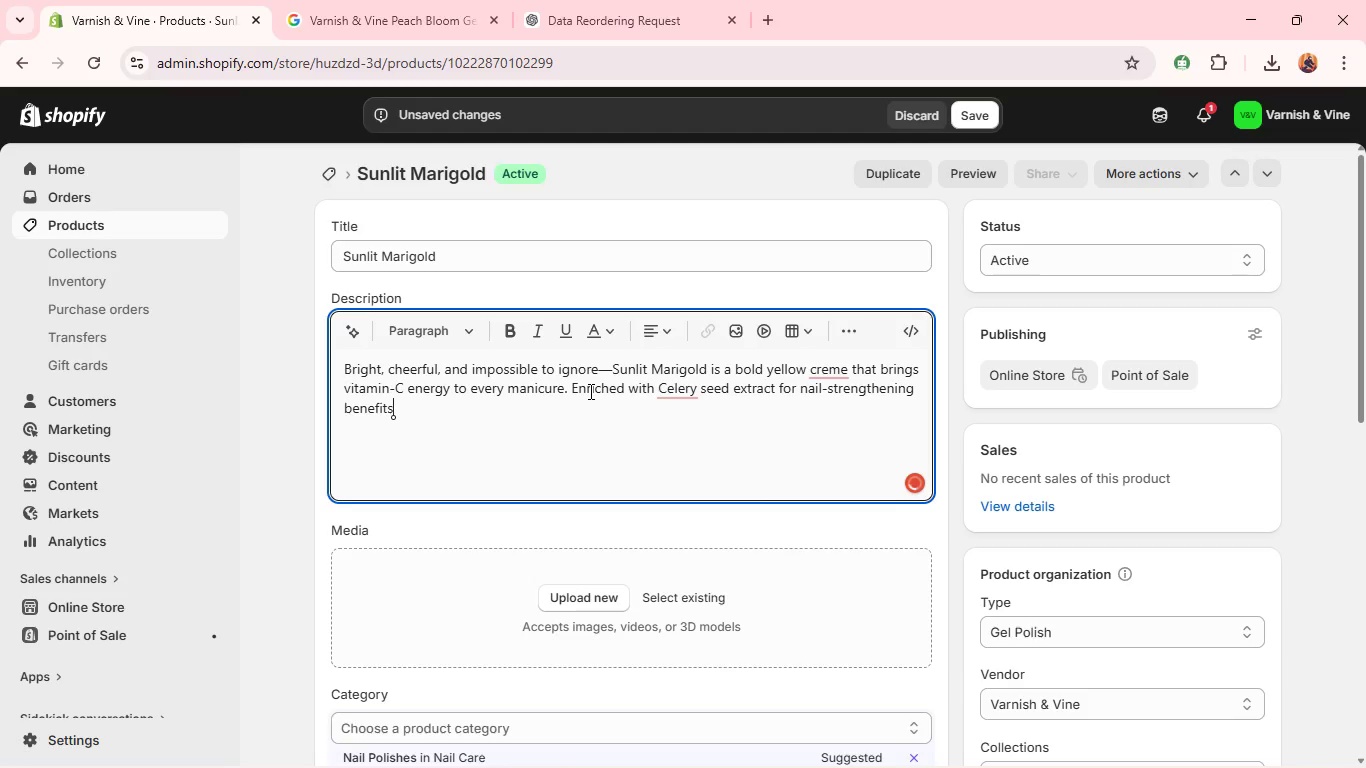 
key(Comma)
 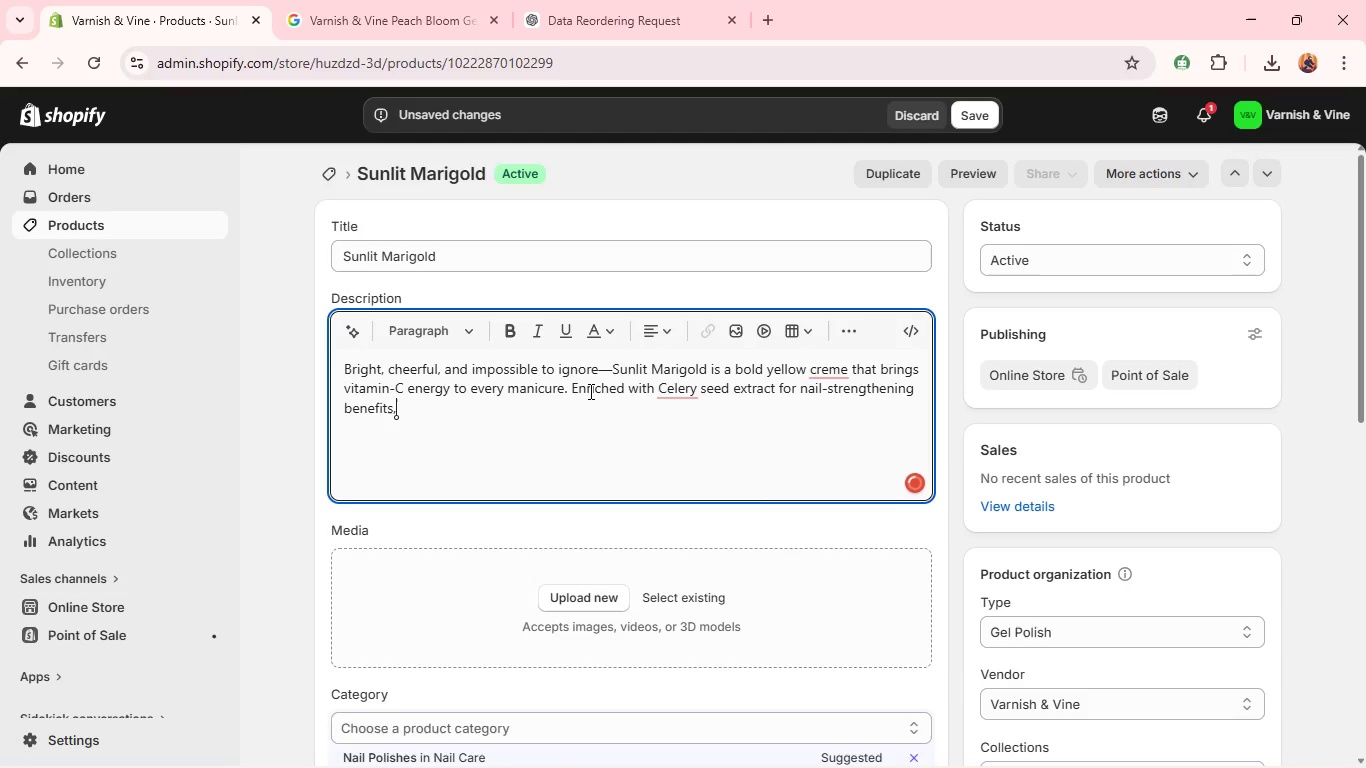 
key(Space)
 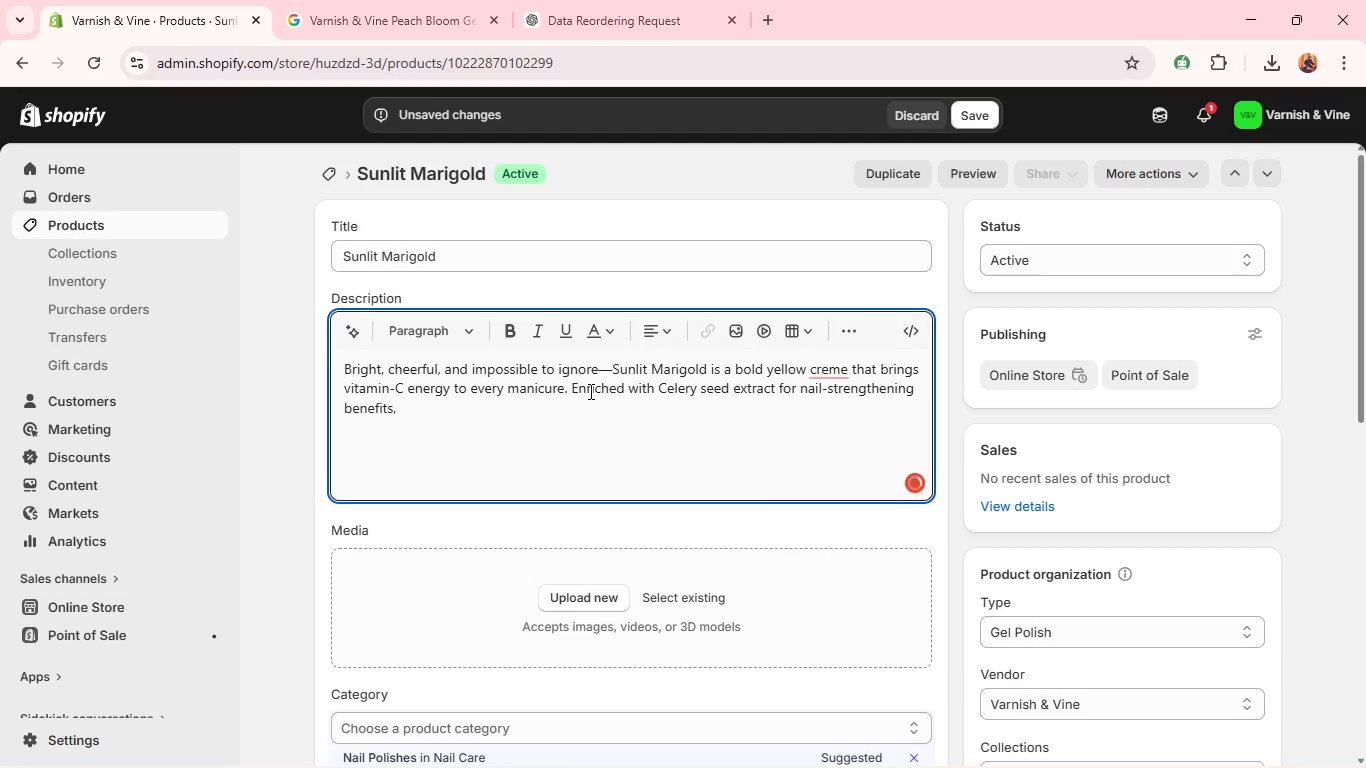 
type(it applies evenly into)
key(Backspace)
type(wo coats for a glossy, sun)
 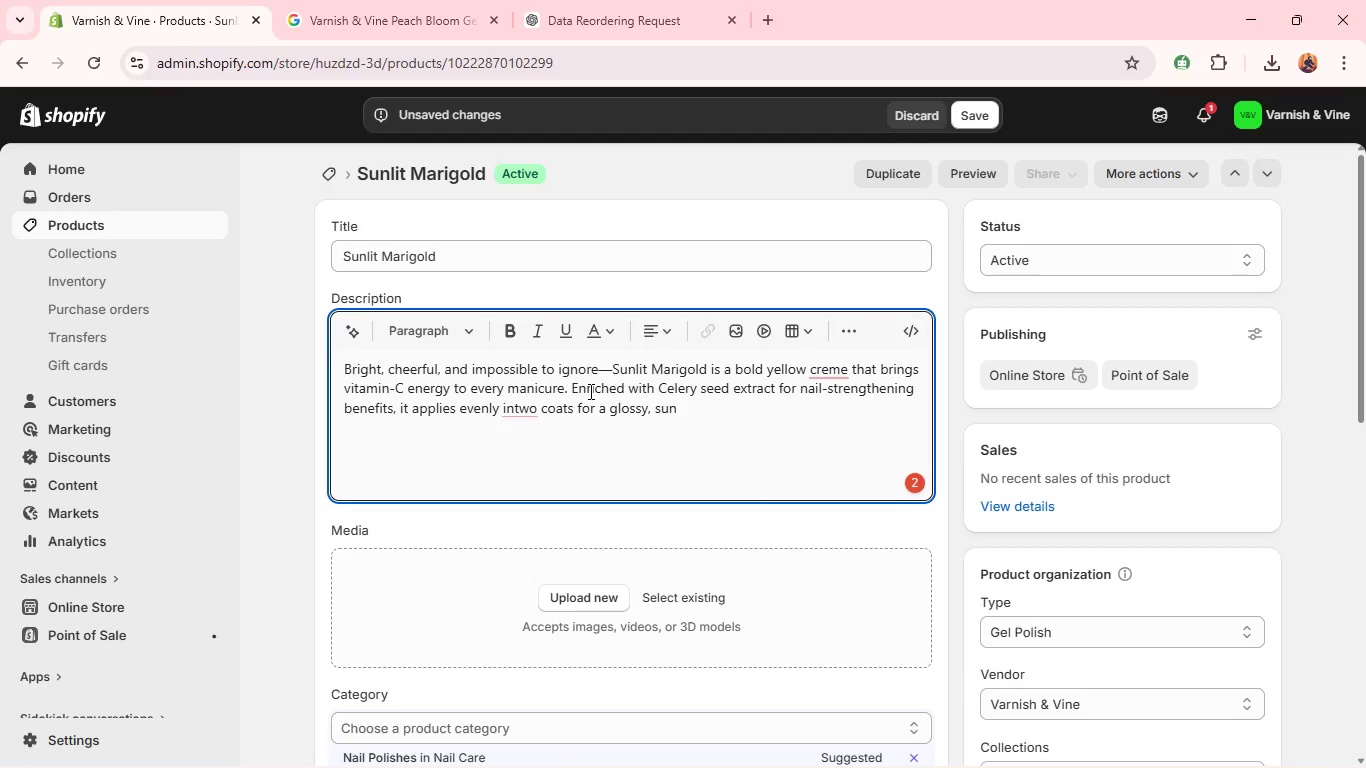 
type(-drenched result. )
 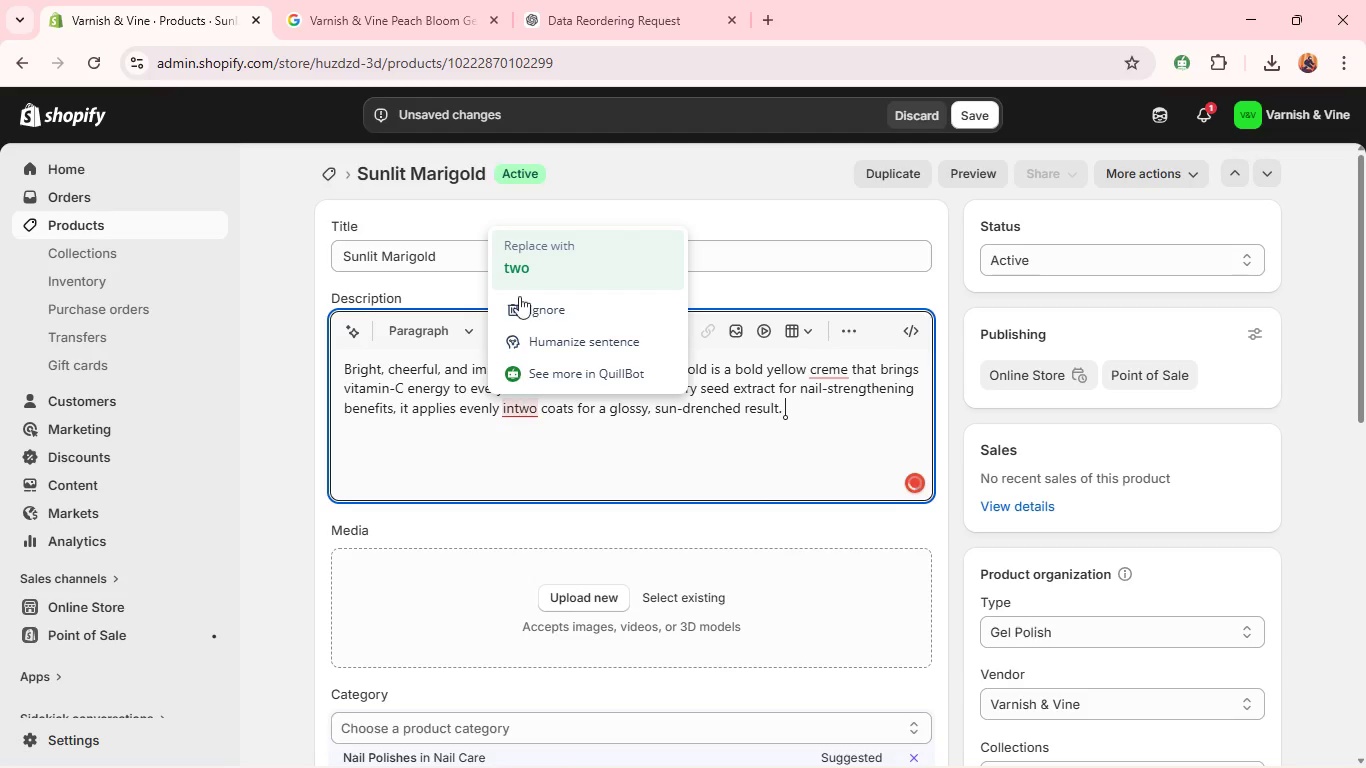 
left_click([518, 253])
 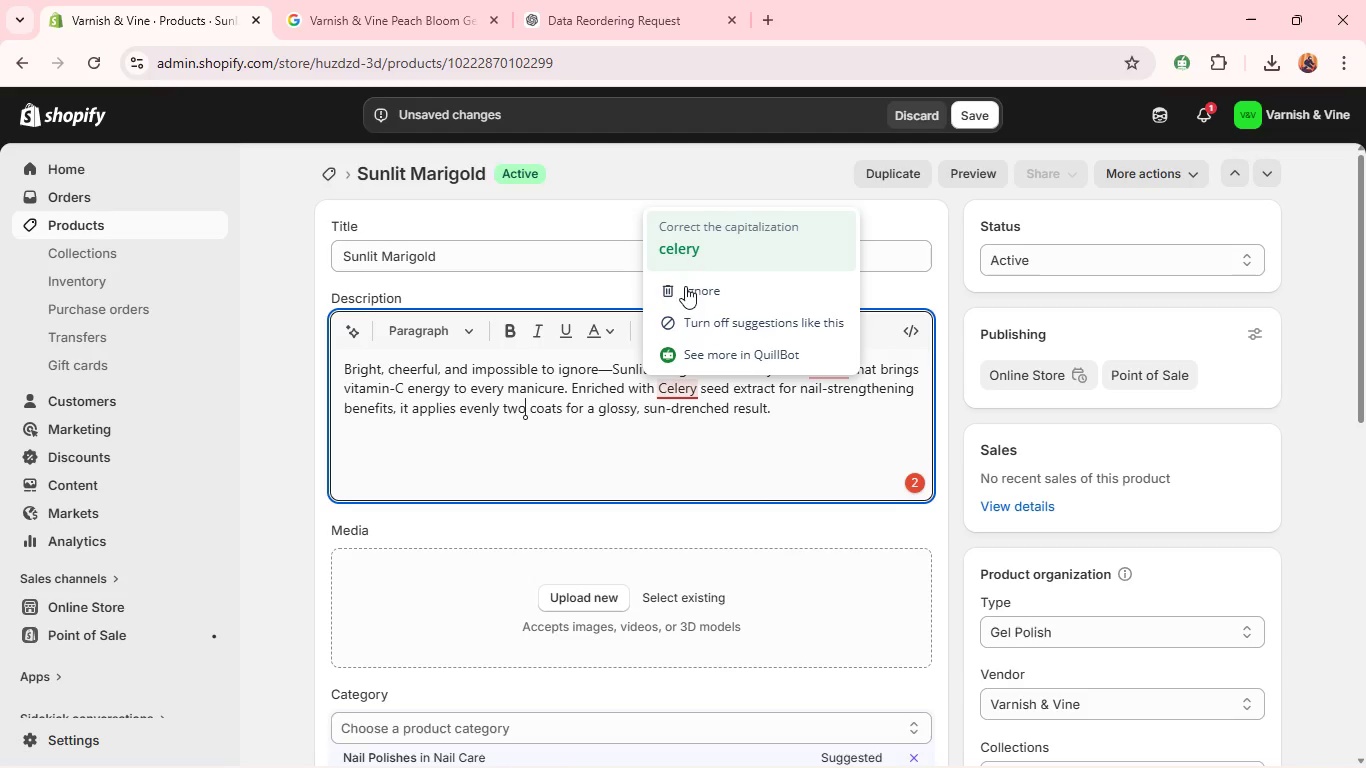 
left_click([671, 250])
 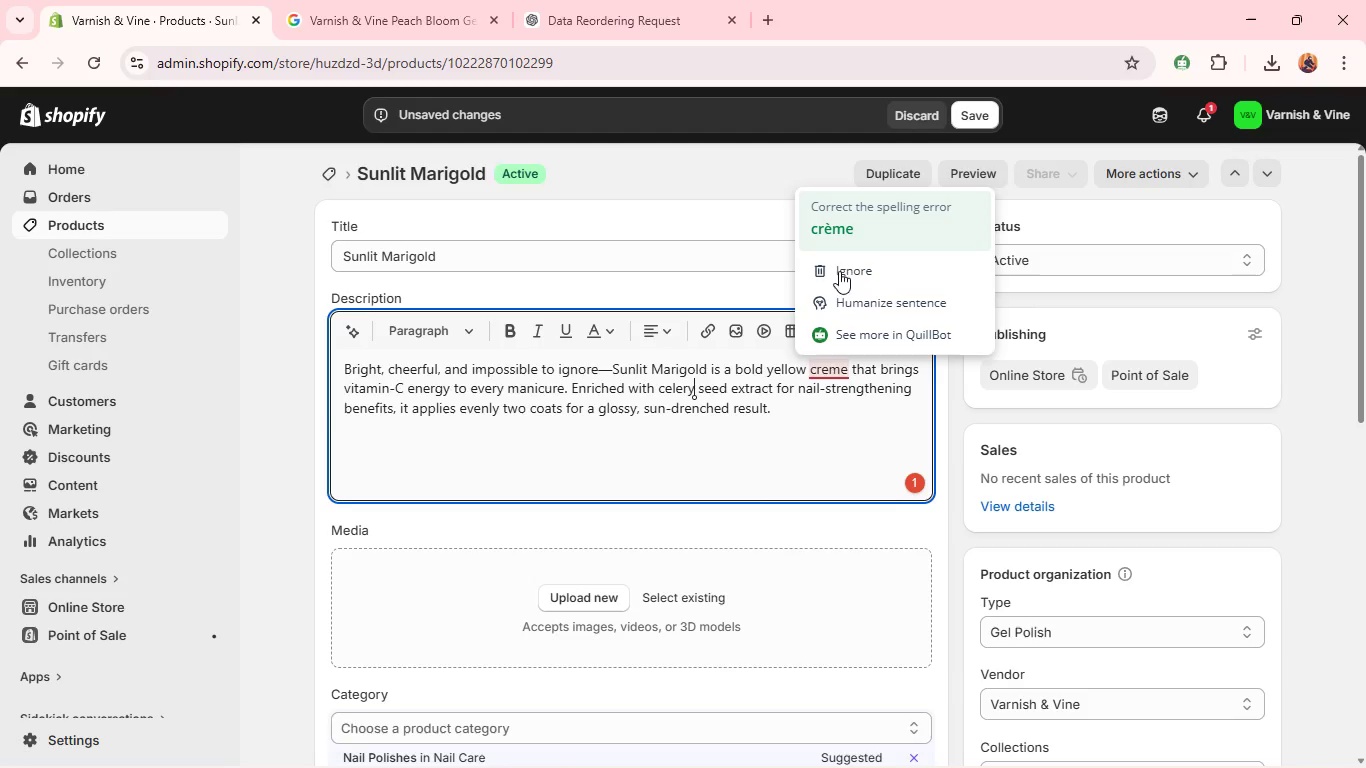 
left_click([838, 228])
 